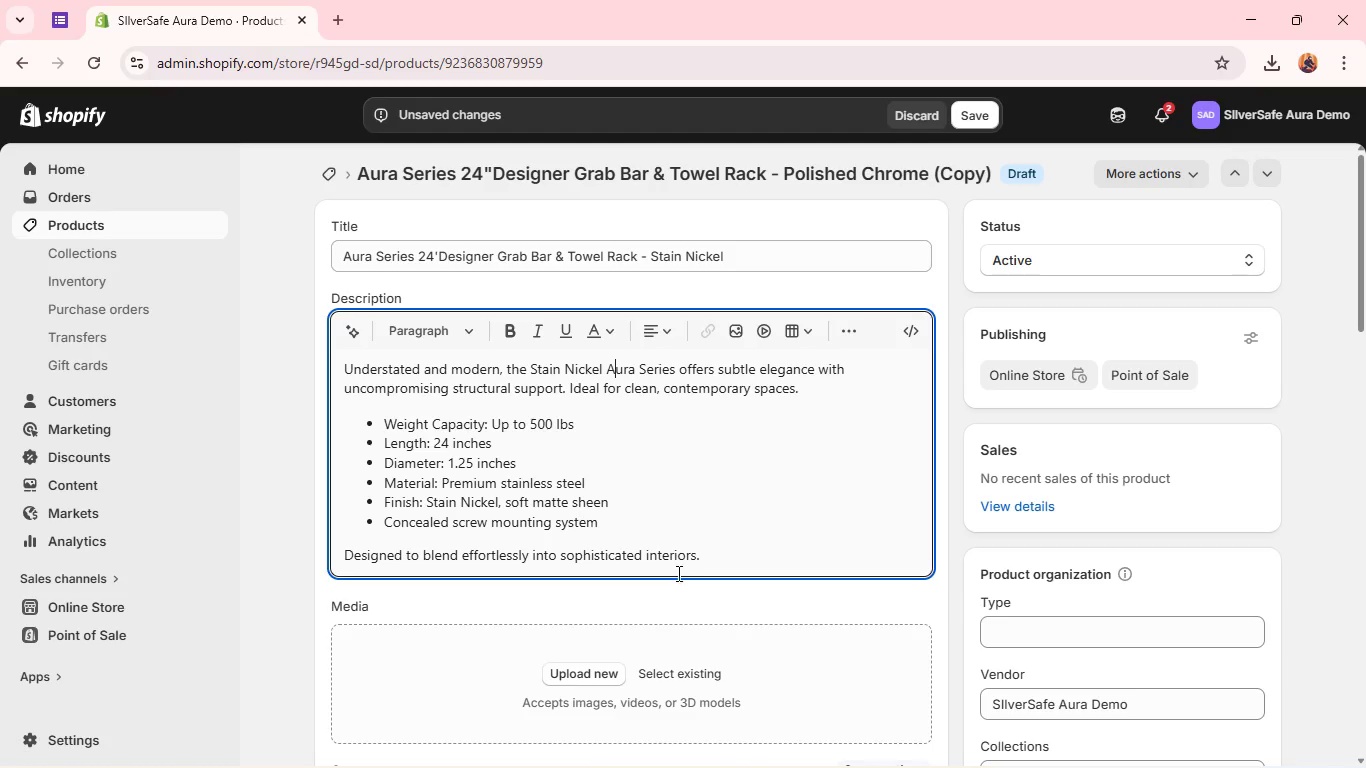 
left_click([578, 674])
 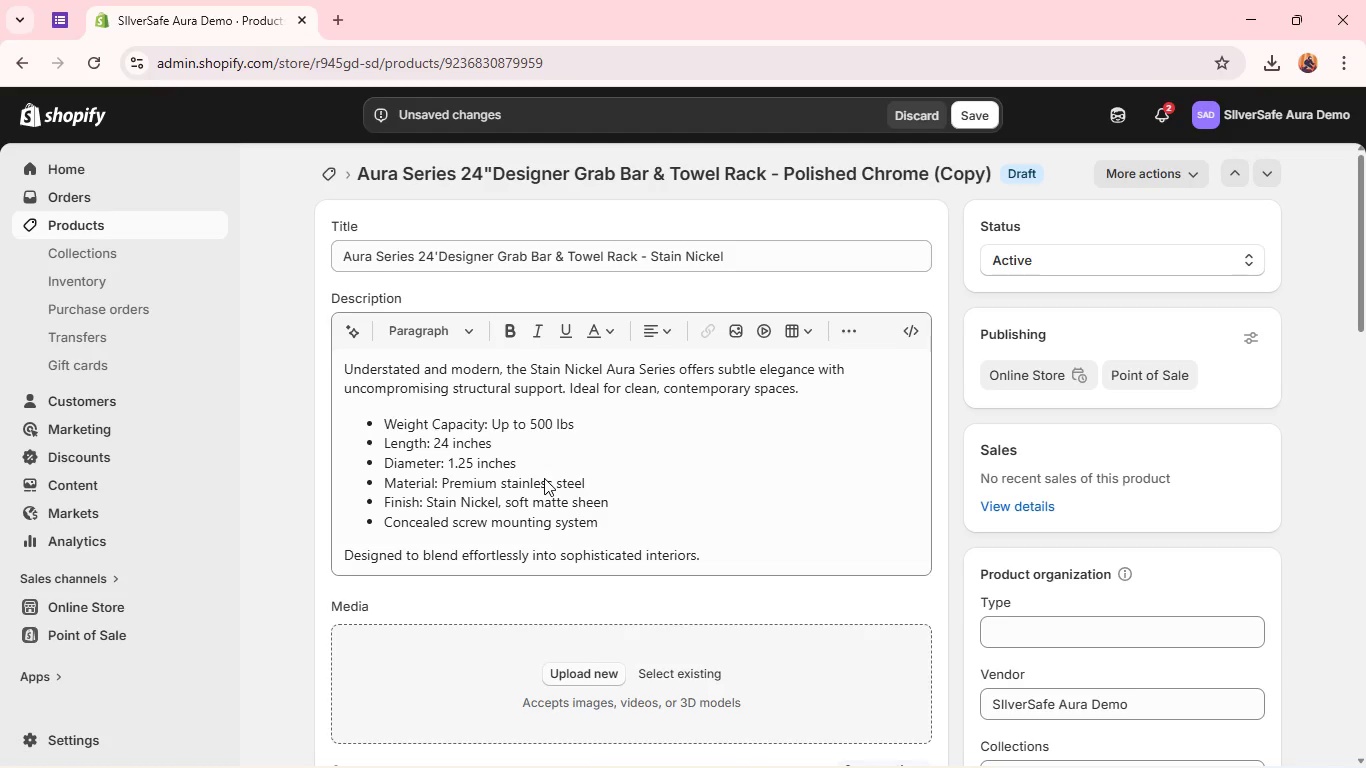 
wait(9.42)
 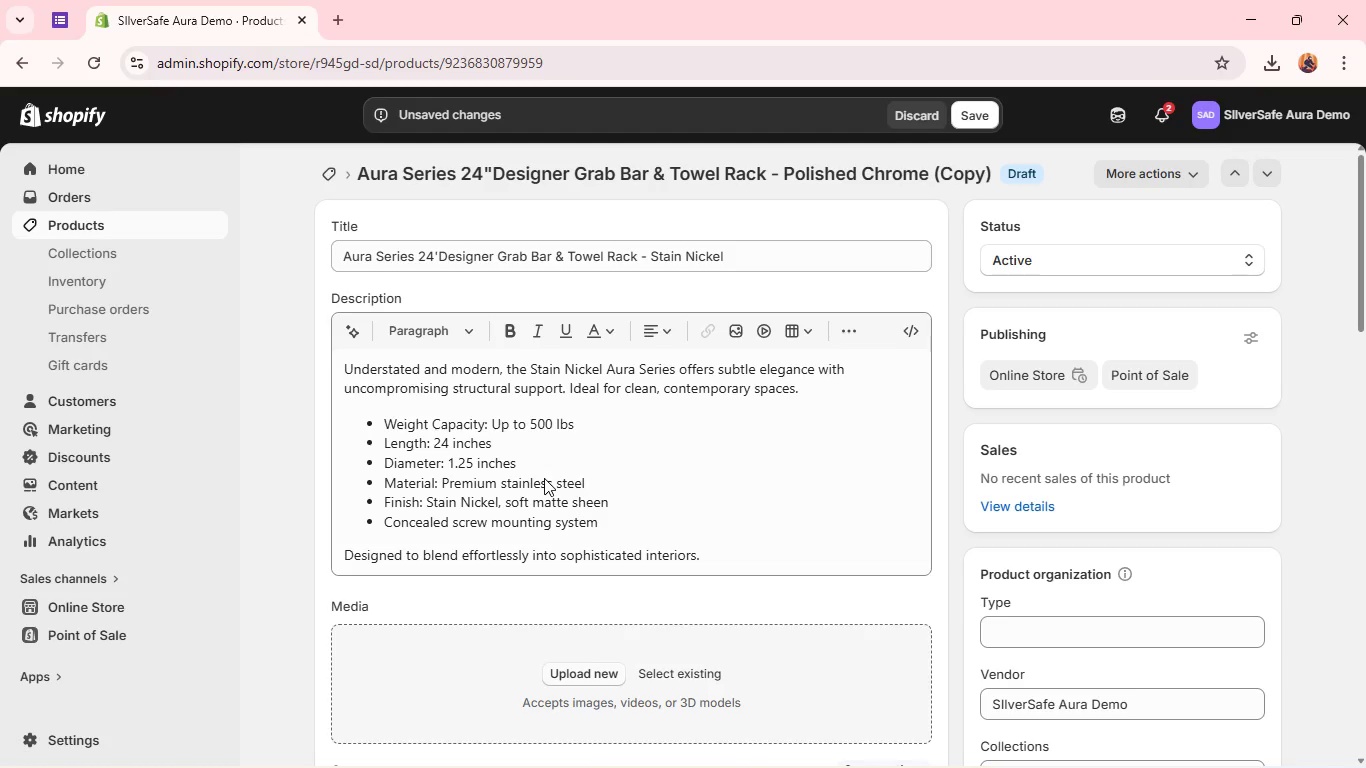 
left_click([577, 670])
 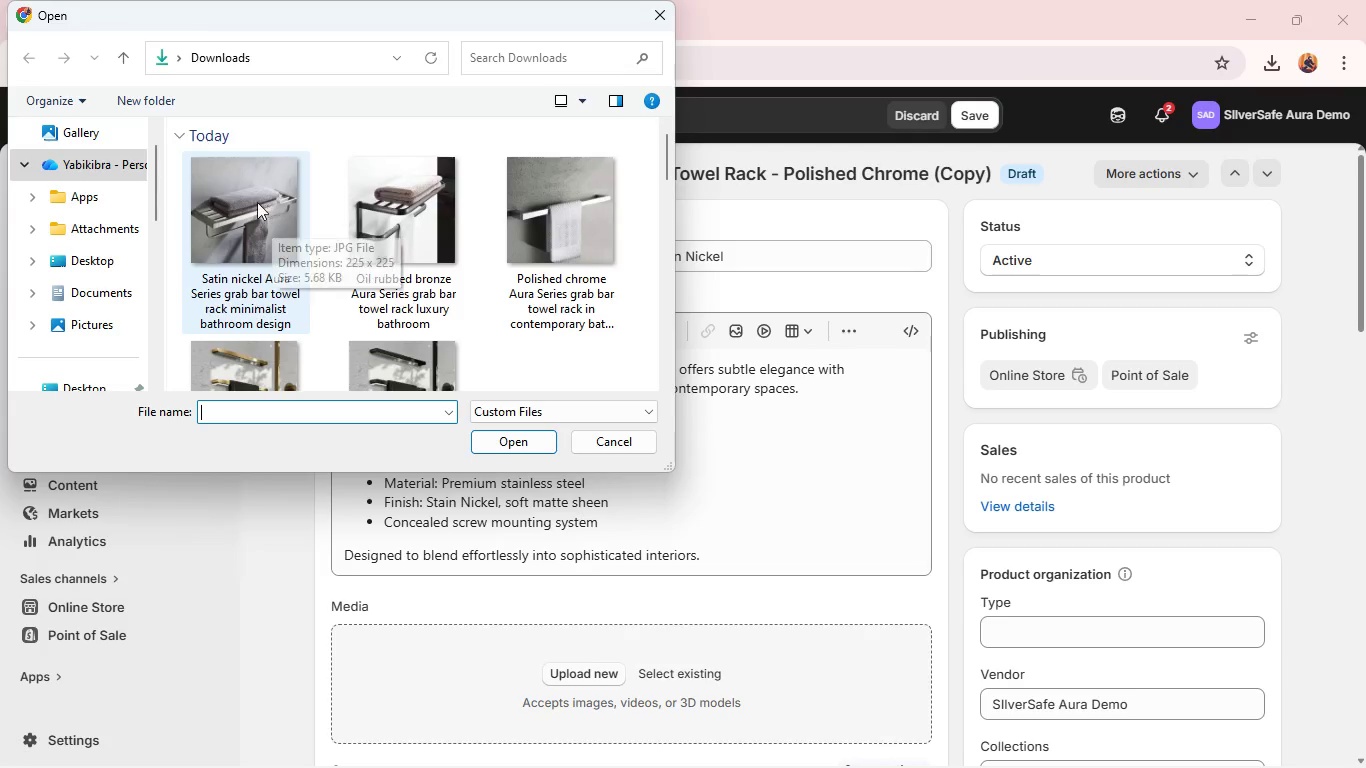 
wait(7.05)
 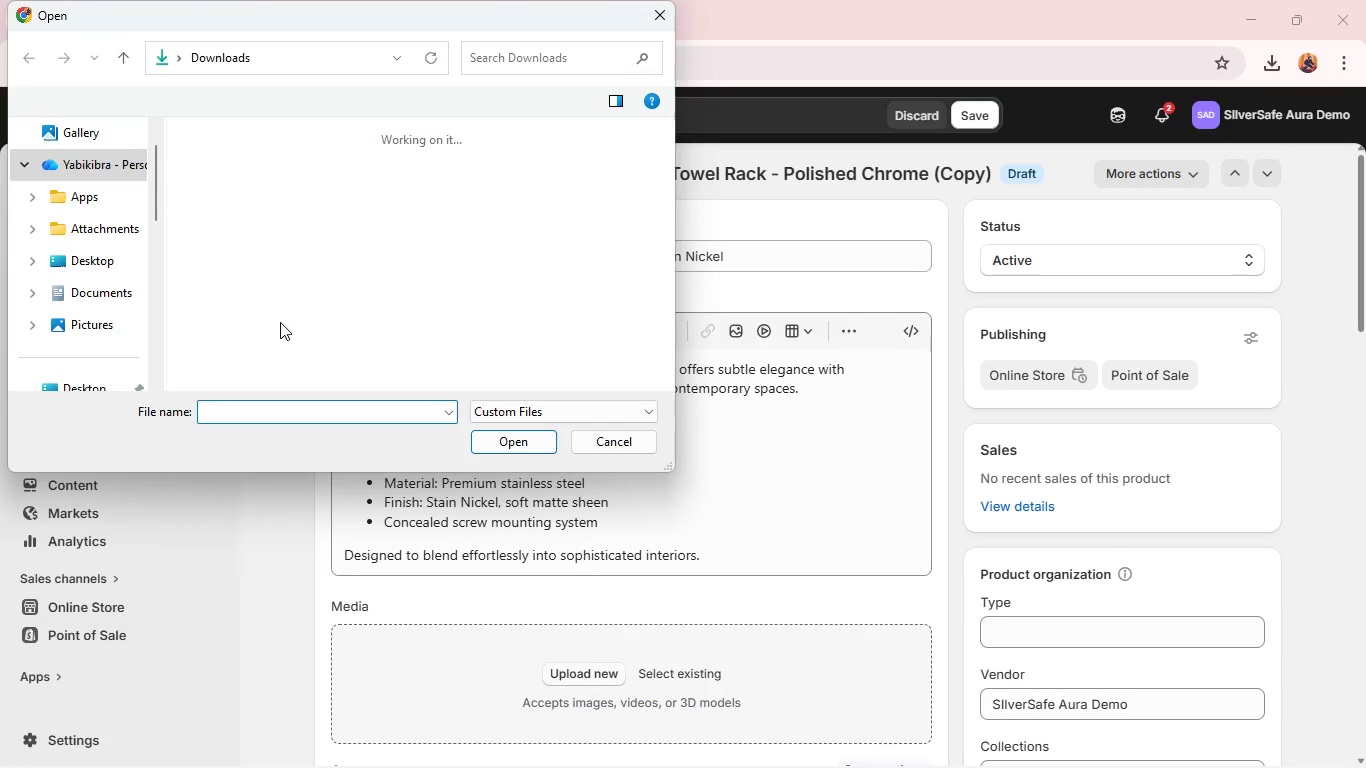 
left_click([210, 198])
 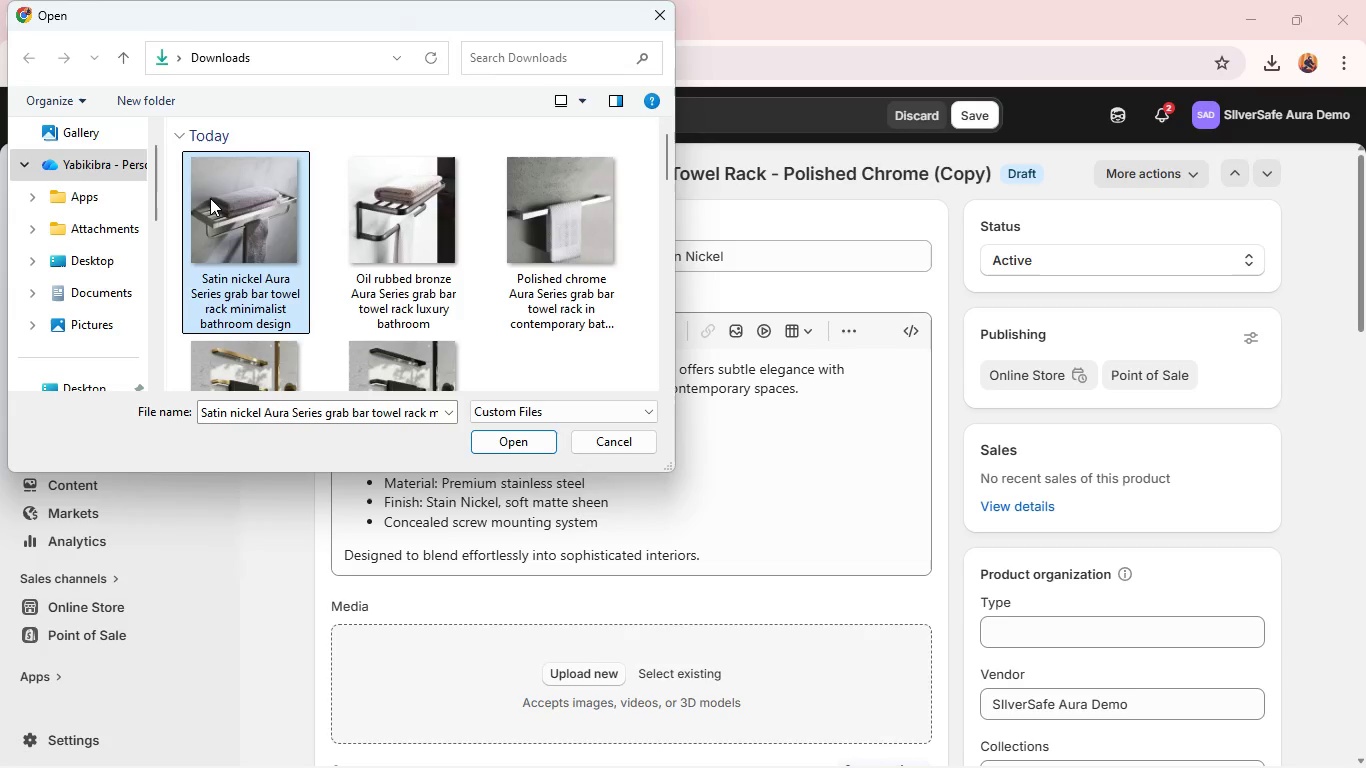 
key(Enter)
 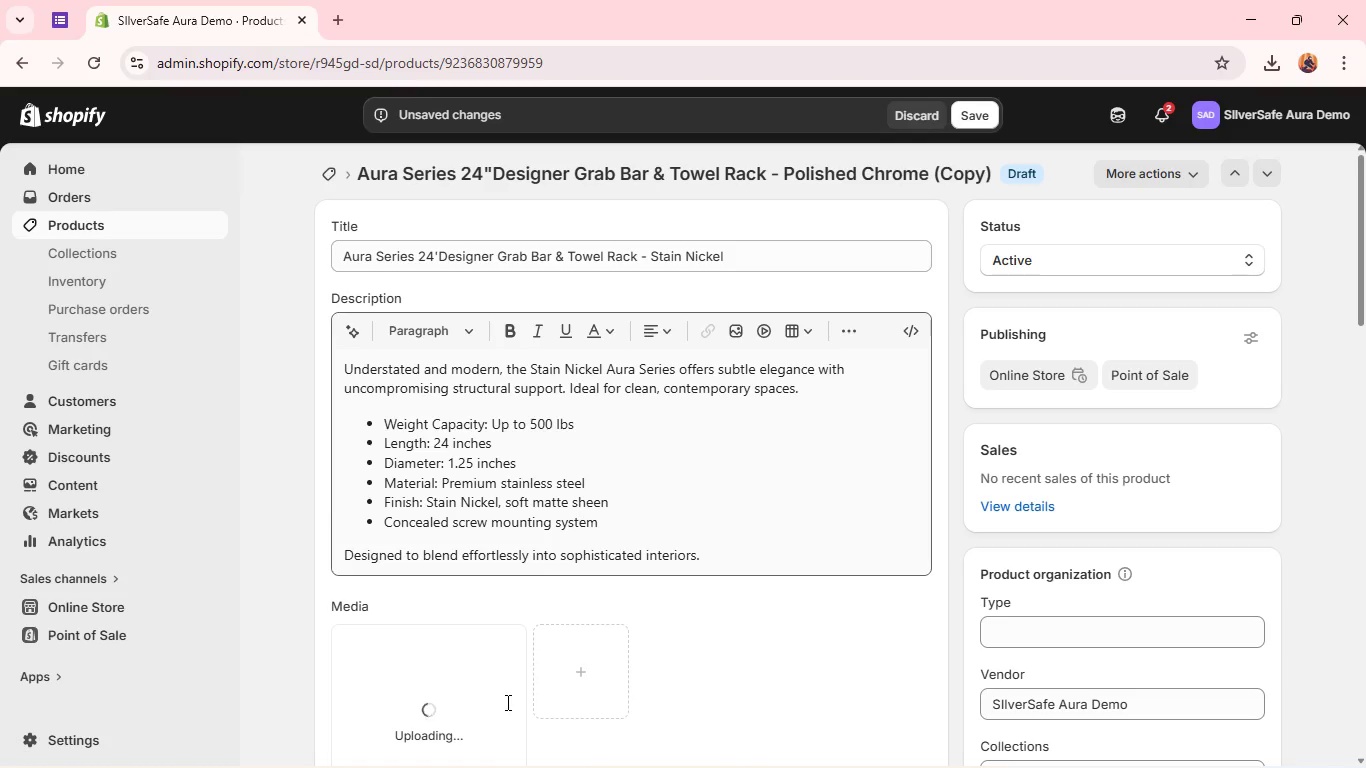 
wait(13.98)
 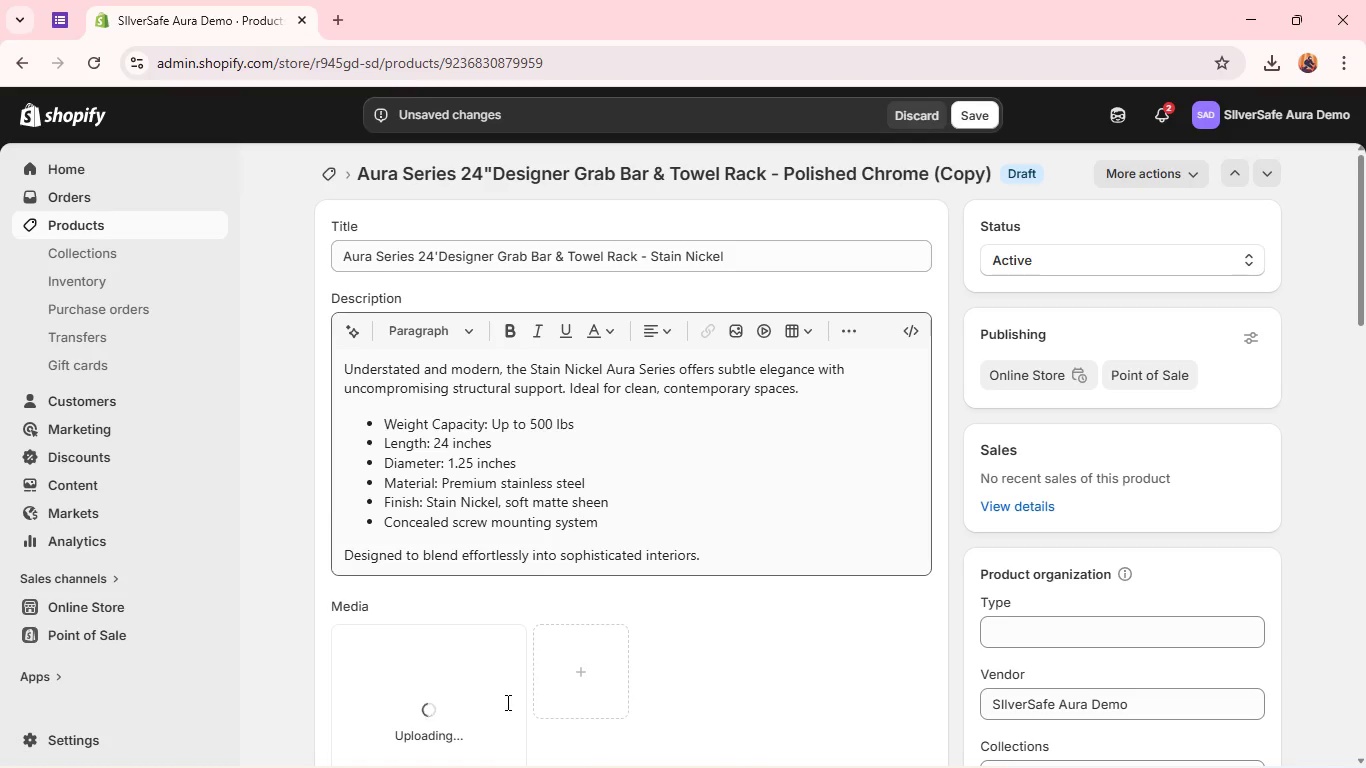 
left_click([458, 481])
 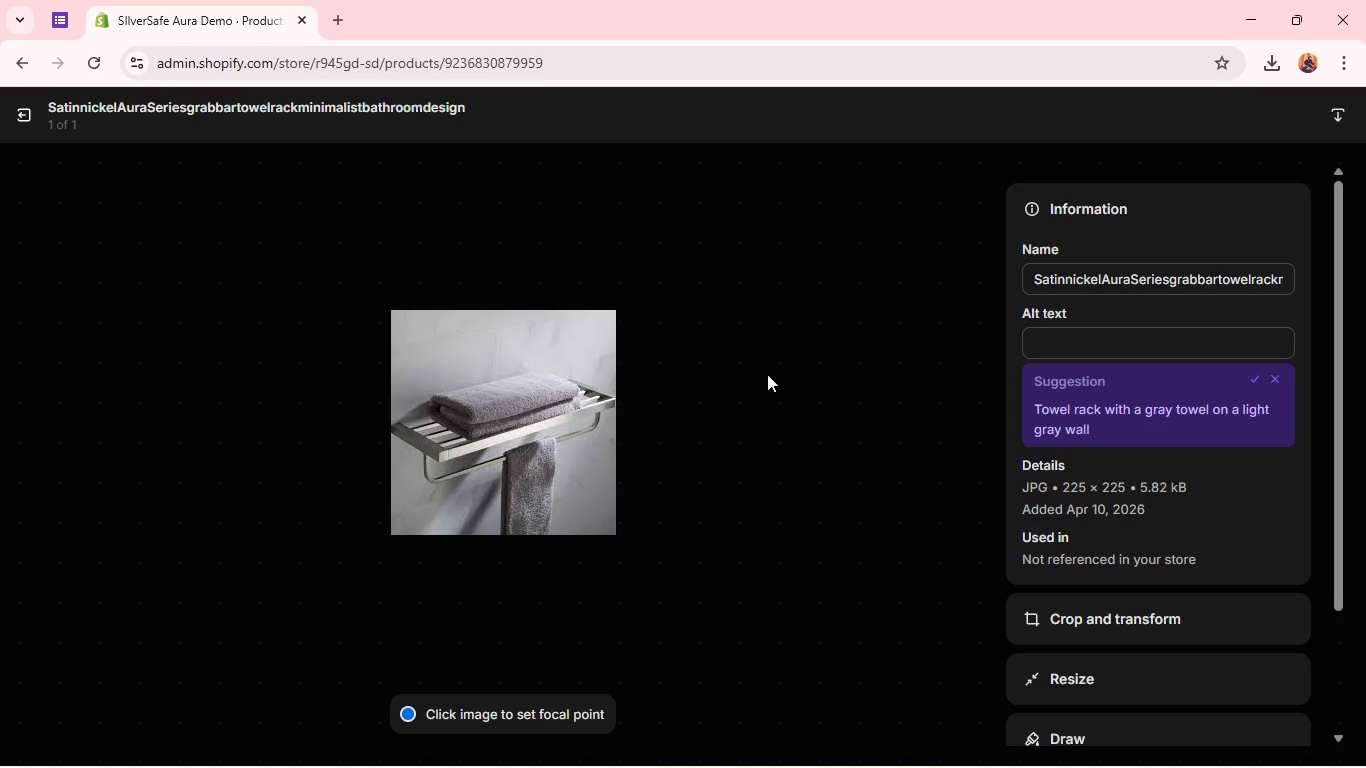 
wait(5.67)
 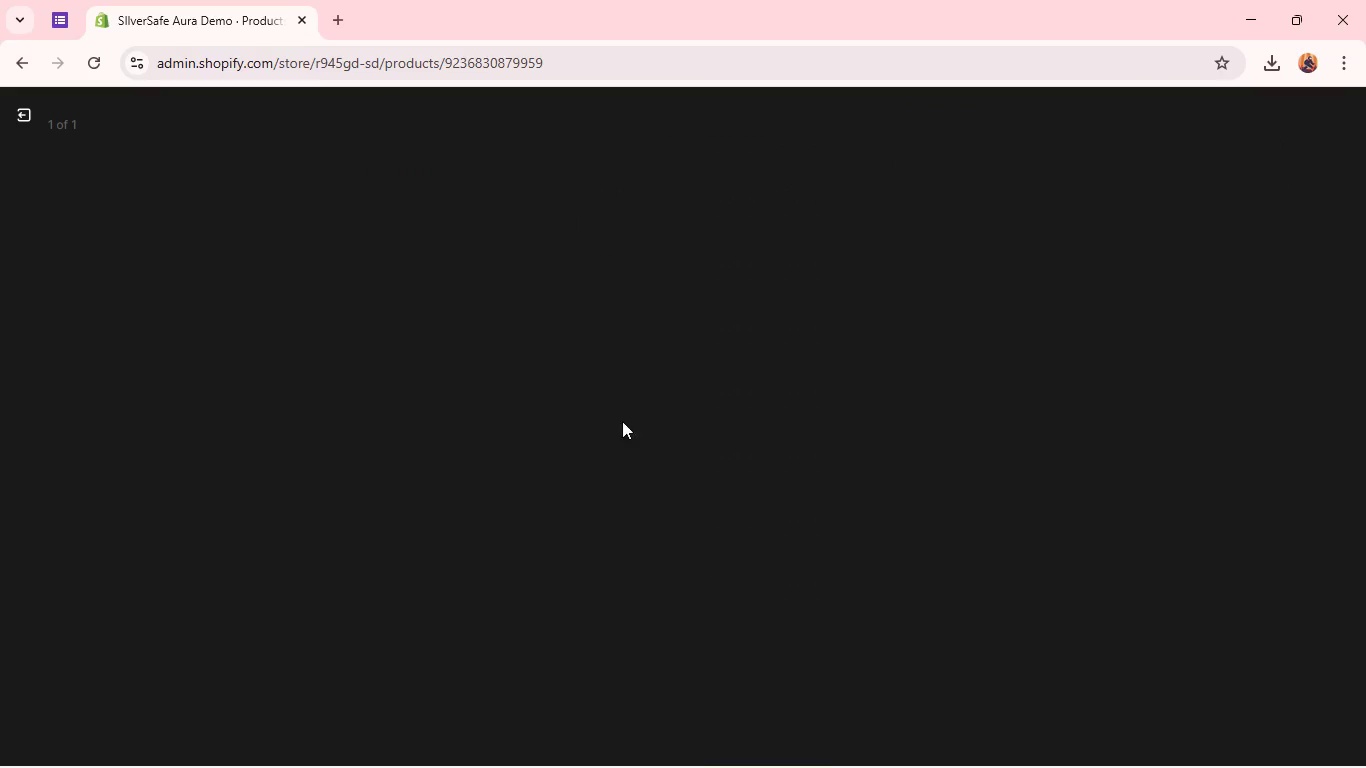 
left_click([1064, 335])
 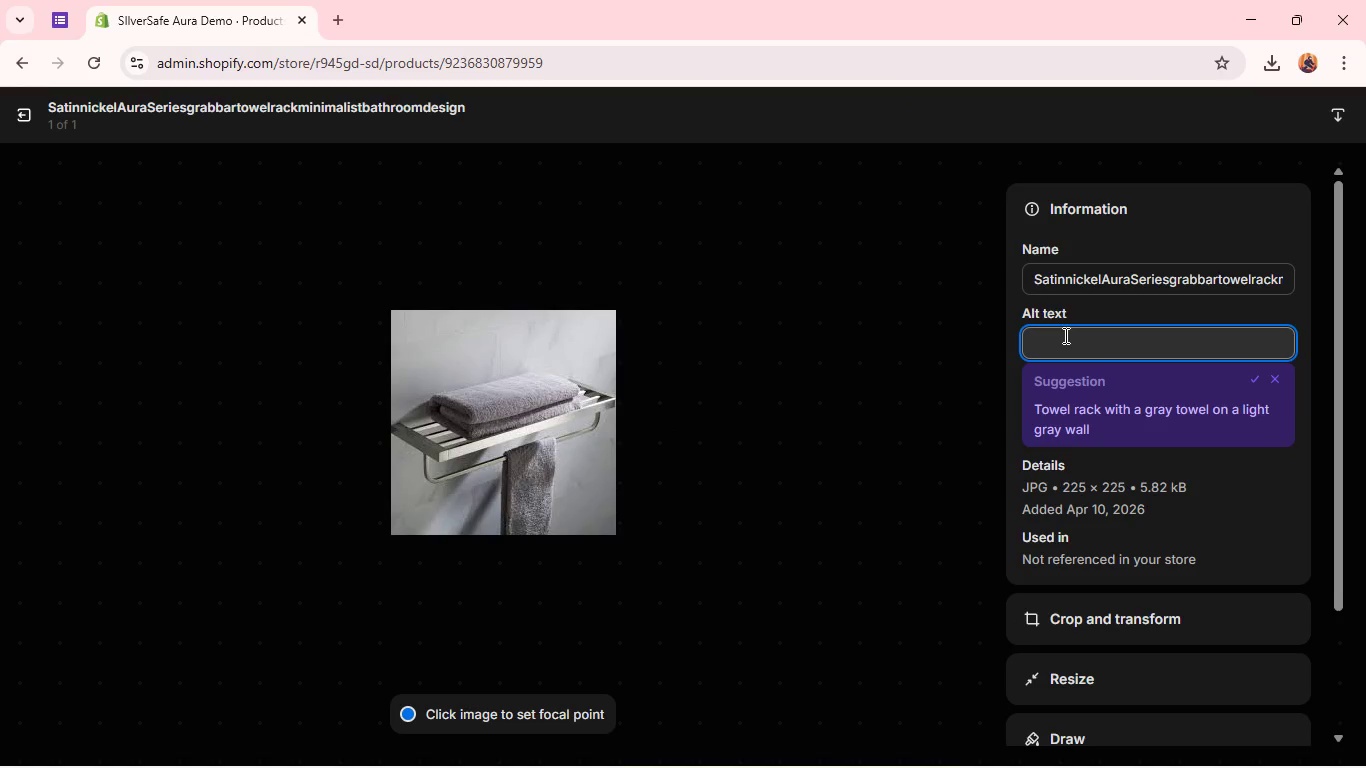 
type(St)
key(Backspace)
type(atin ni)
key(Backspace)
key(Backspace)
type(nickel gt)
key(Backspace)
type(rab bar with towel rack supporting 500 lbs with hidden mounting for clean, modern bathrooms)
key(Backspace)
type( design,)
 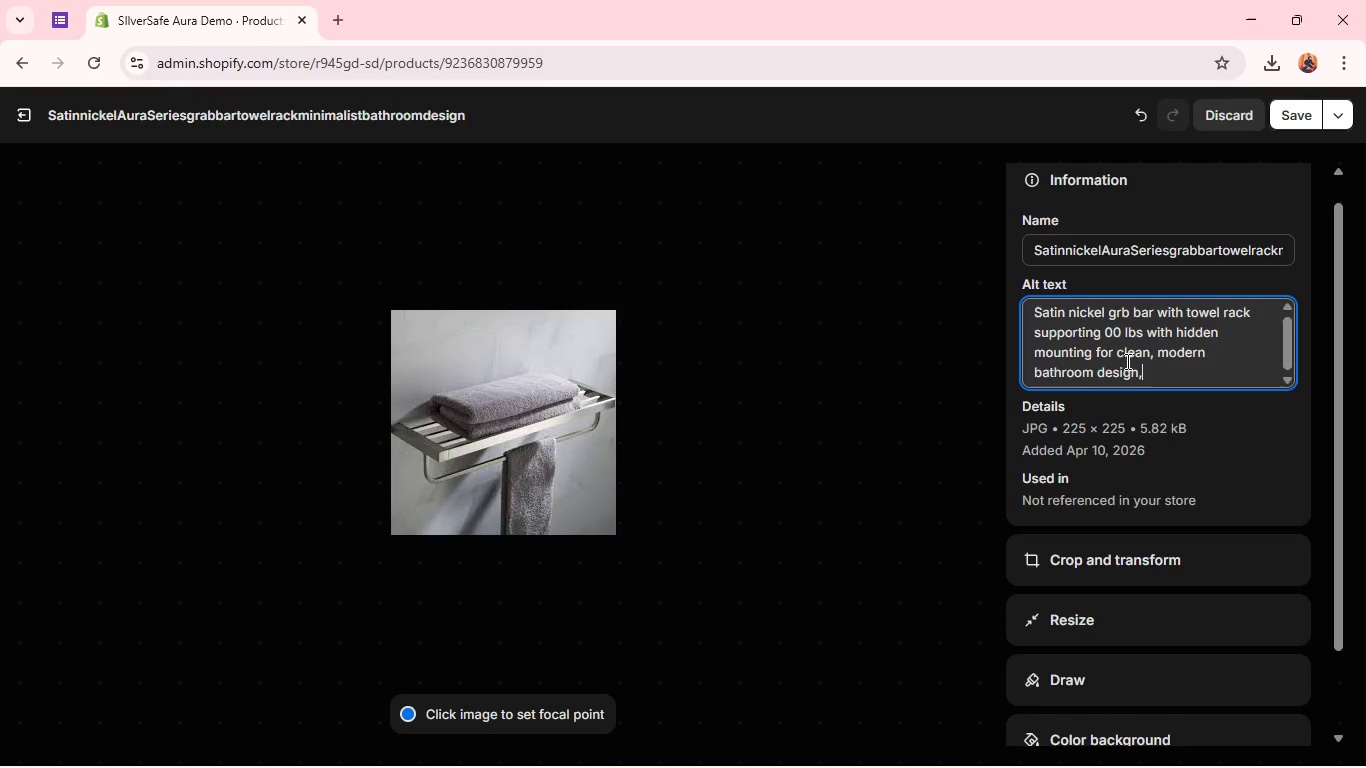 
wait(12.36)
 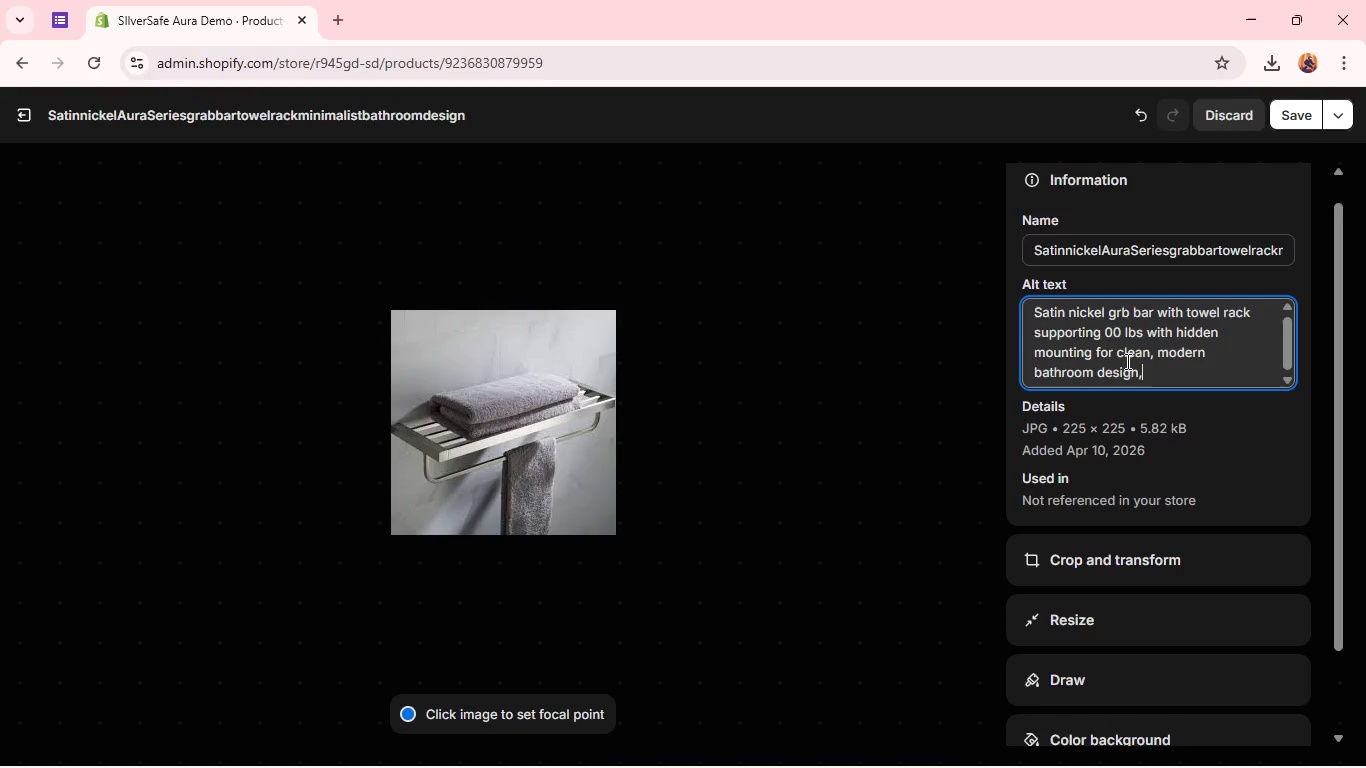 
left_click_drag(start_coordinate=[1107, 312], to_coordinate=[1183, 388])
 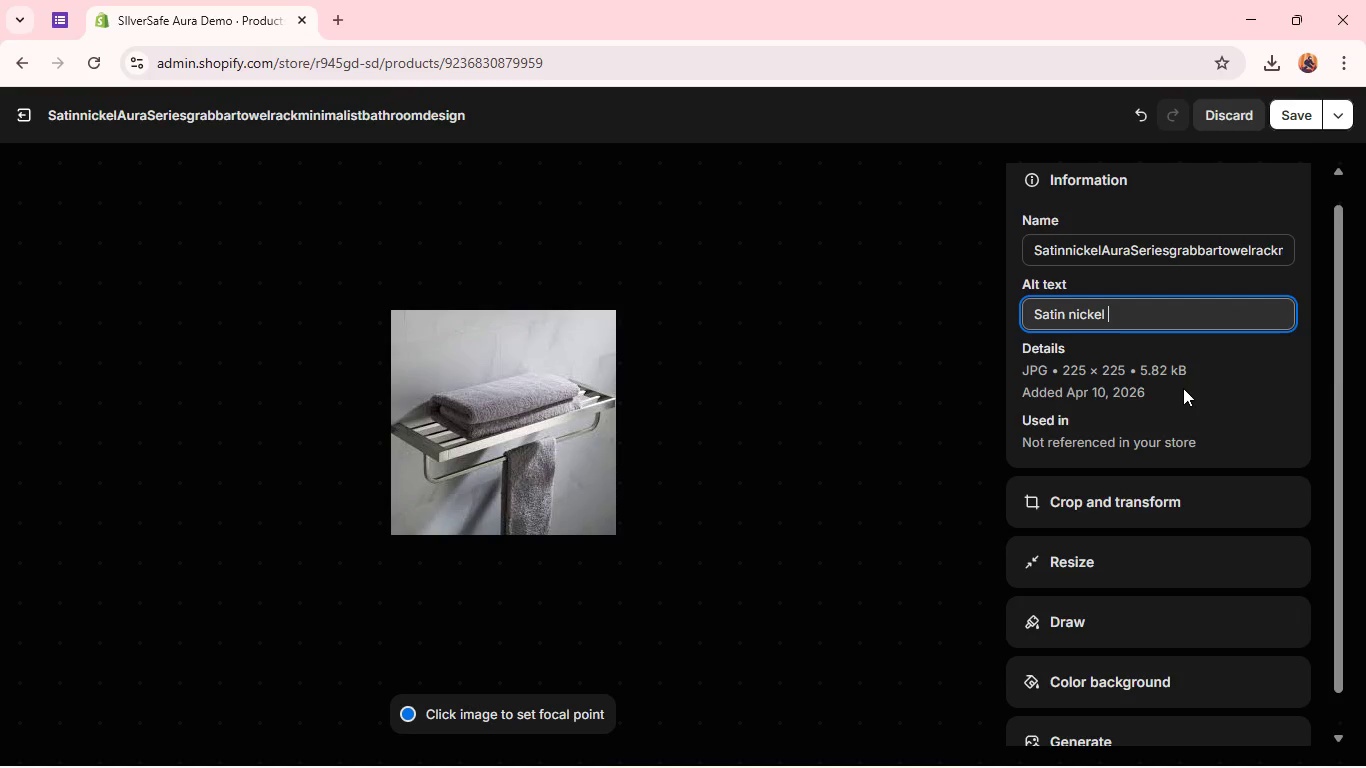 
key(Backspace)
 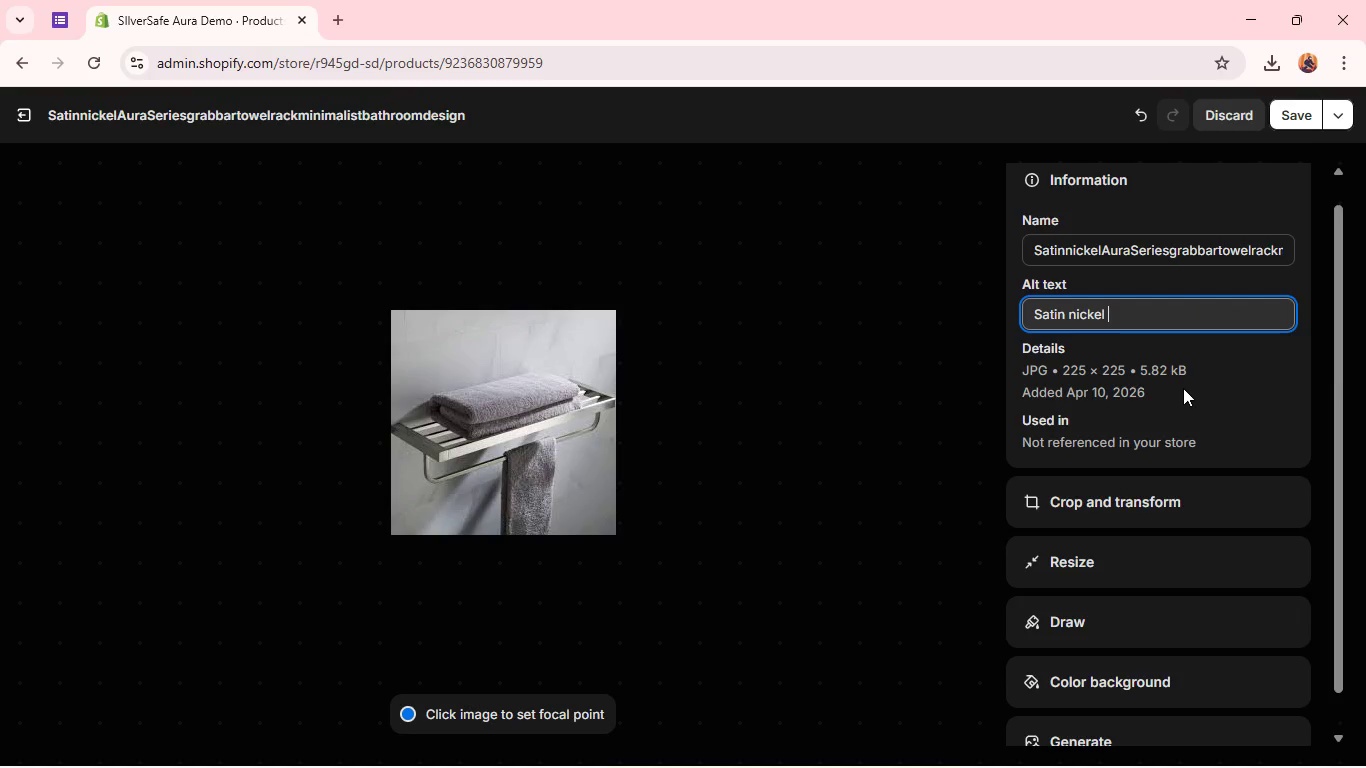 
wait(5.84)
 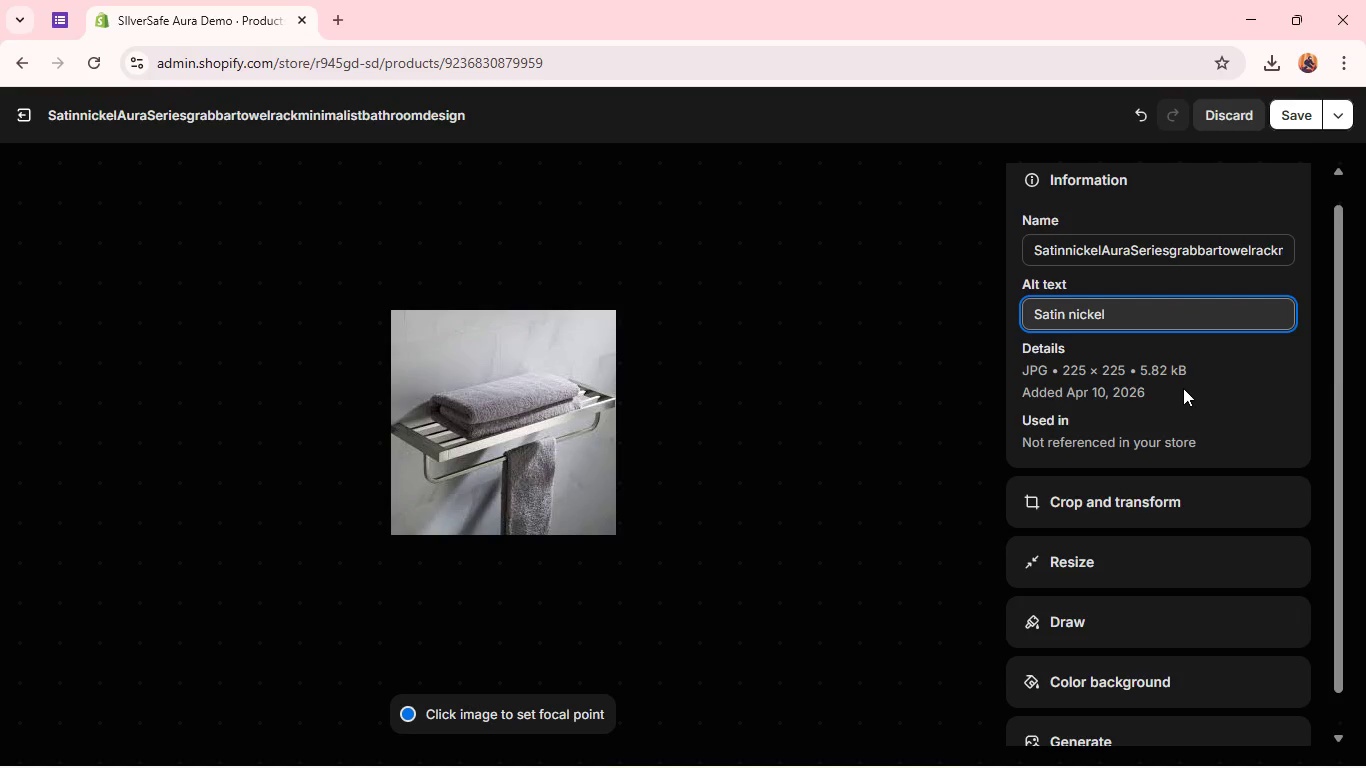 
type(S)
key(Backspace)
type(Aura Series grab bar towel rack minimalist bathroom design)
 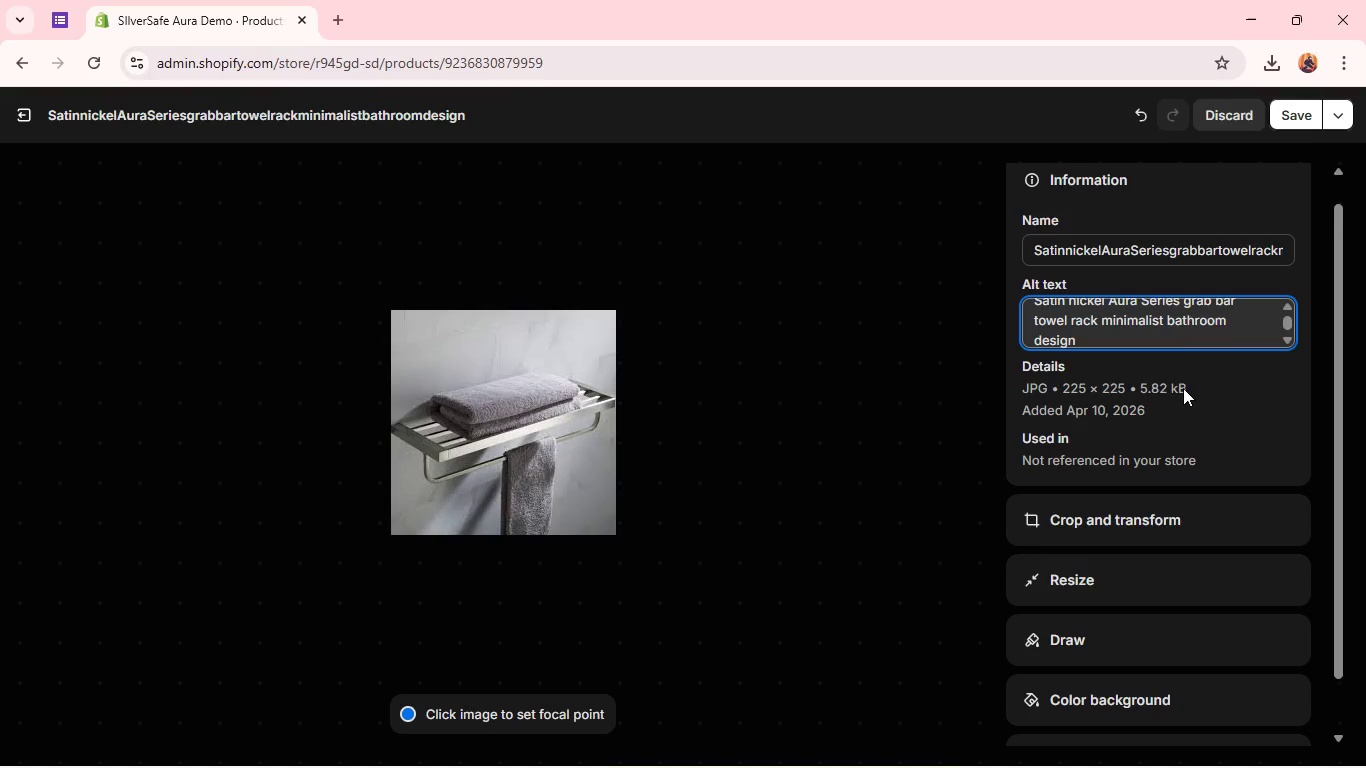 
wait(5.09)
 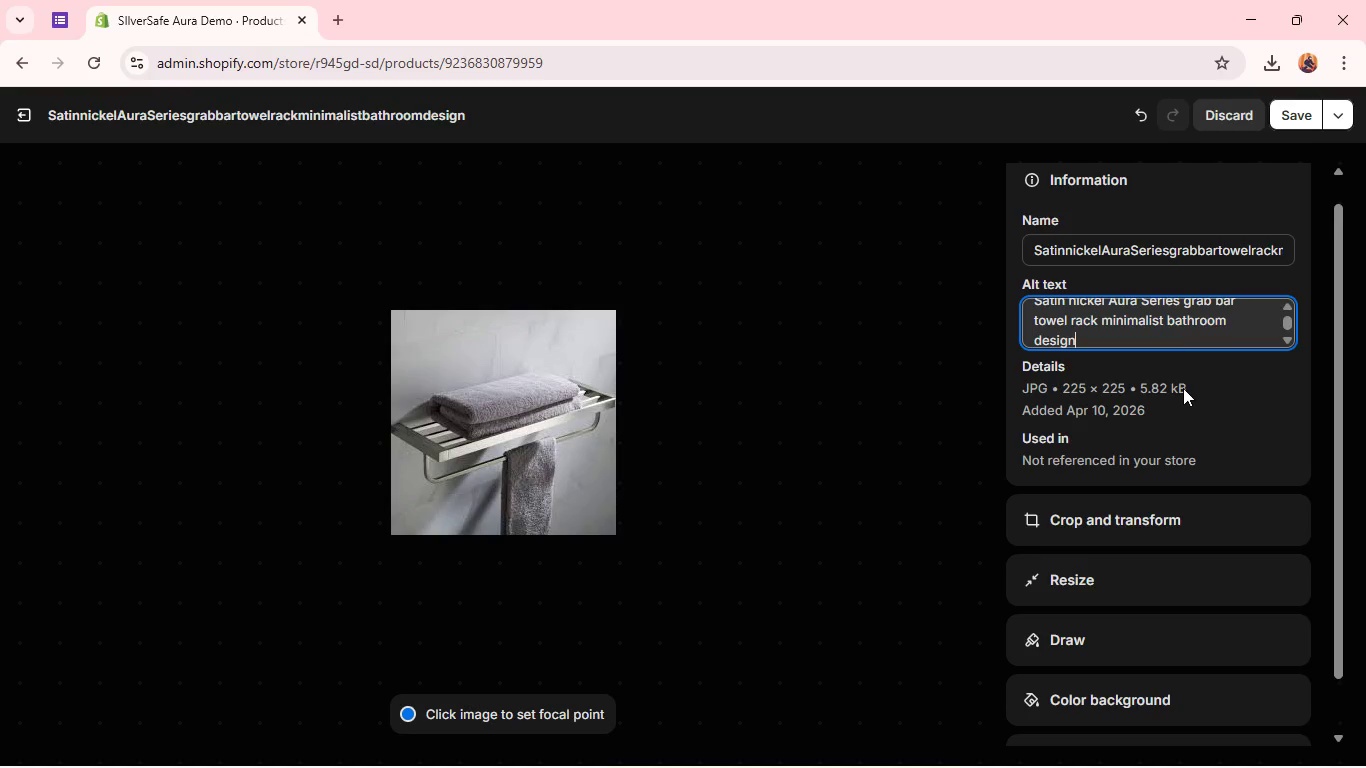 
left_click([1284, 107])
 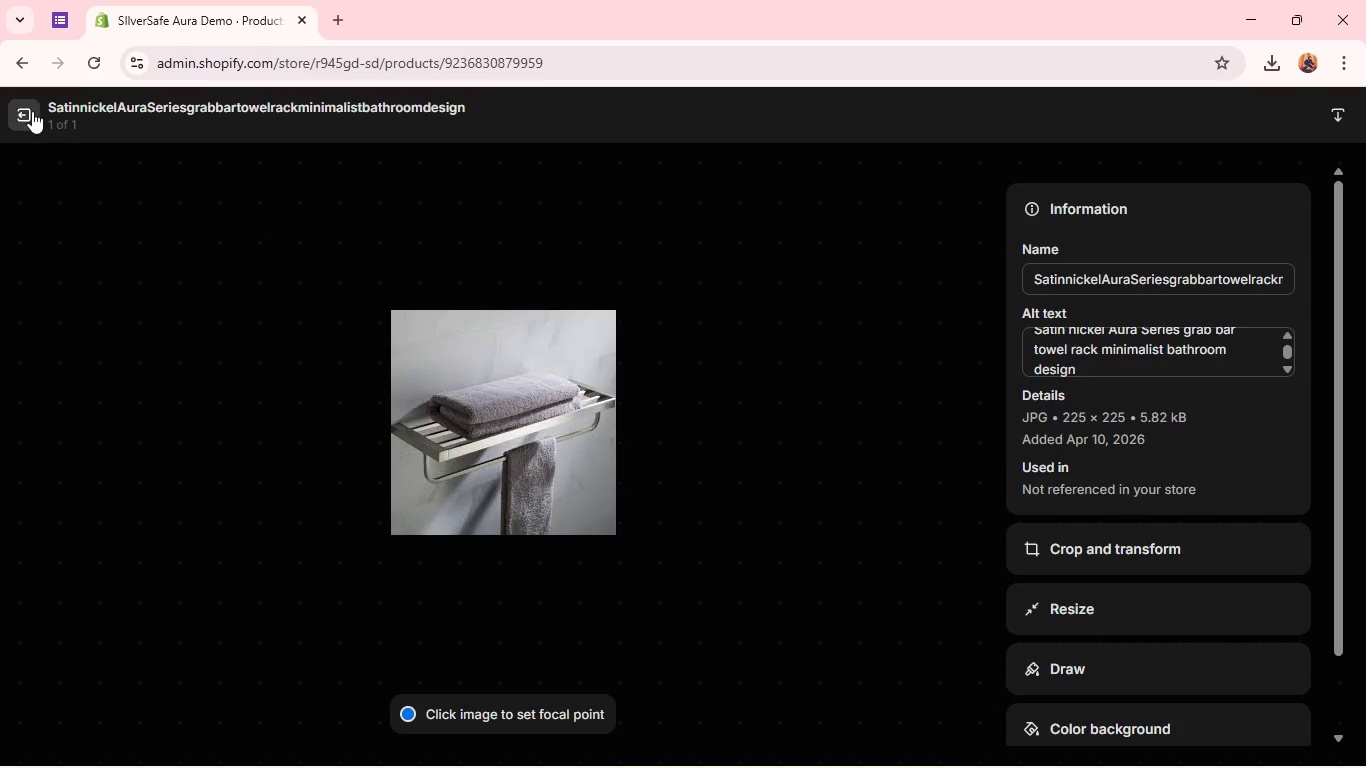 
left_click([29, 109])
 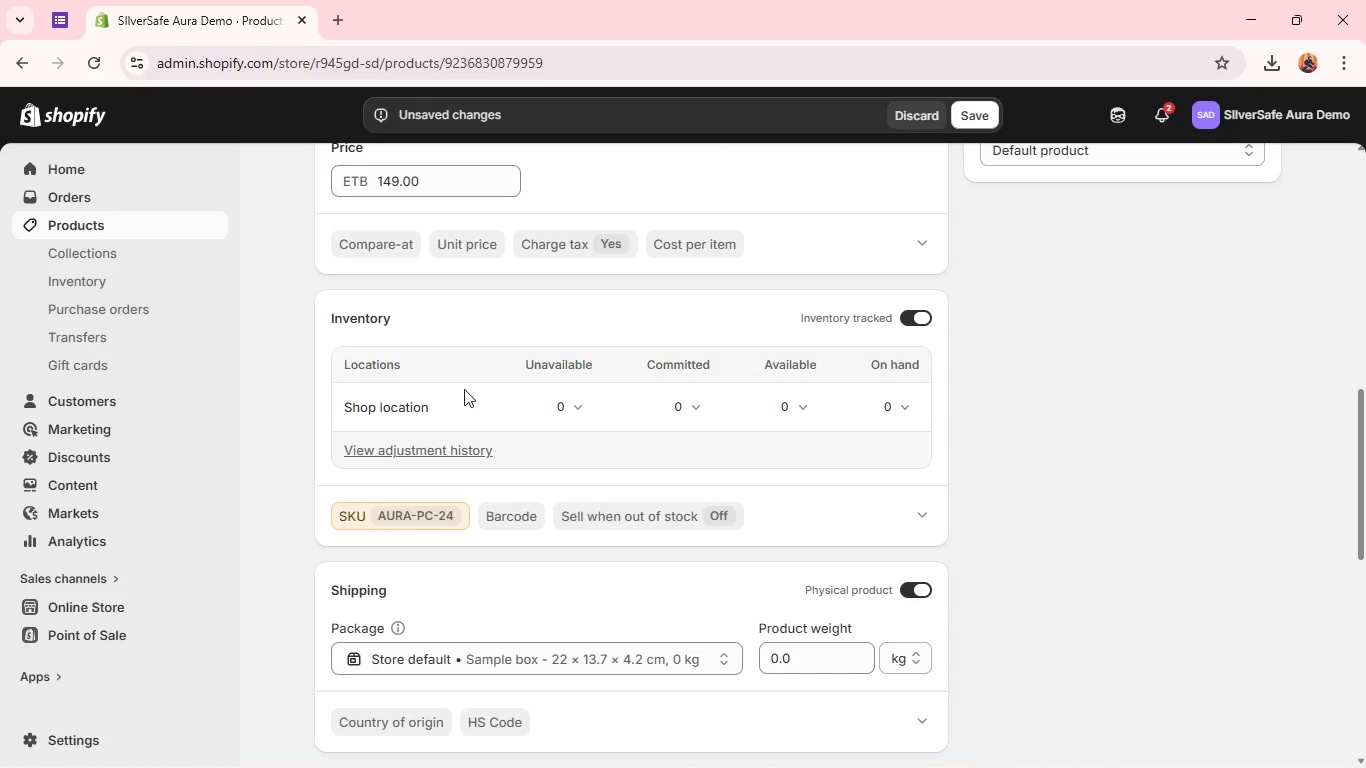 
left_click([424, 521])
 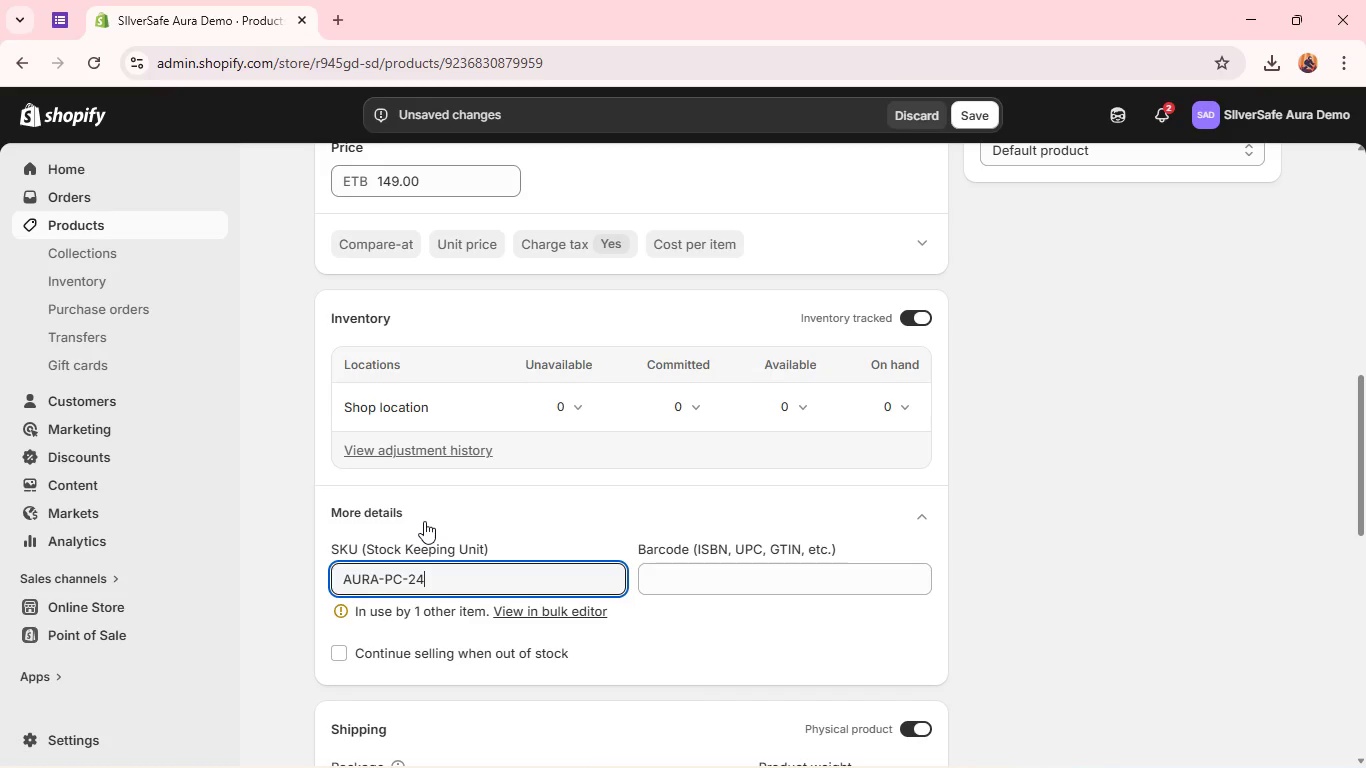 
wait(8.36)
 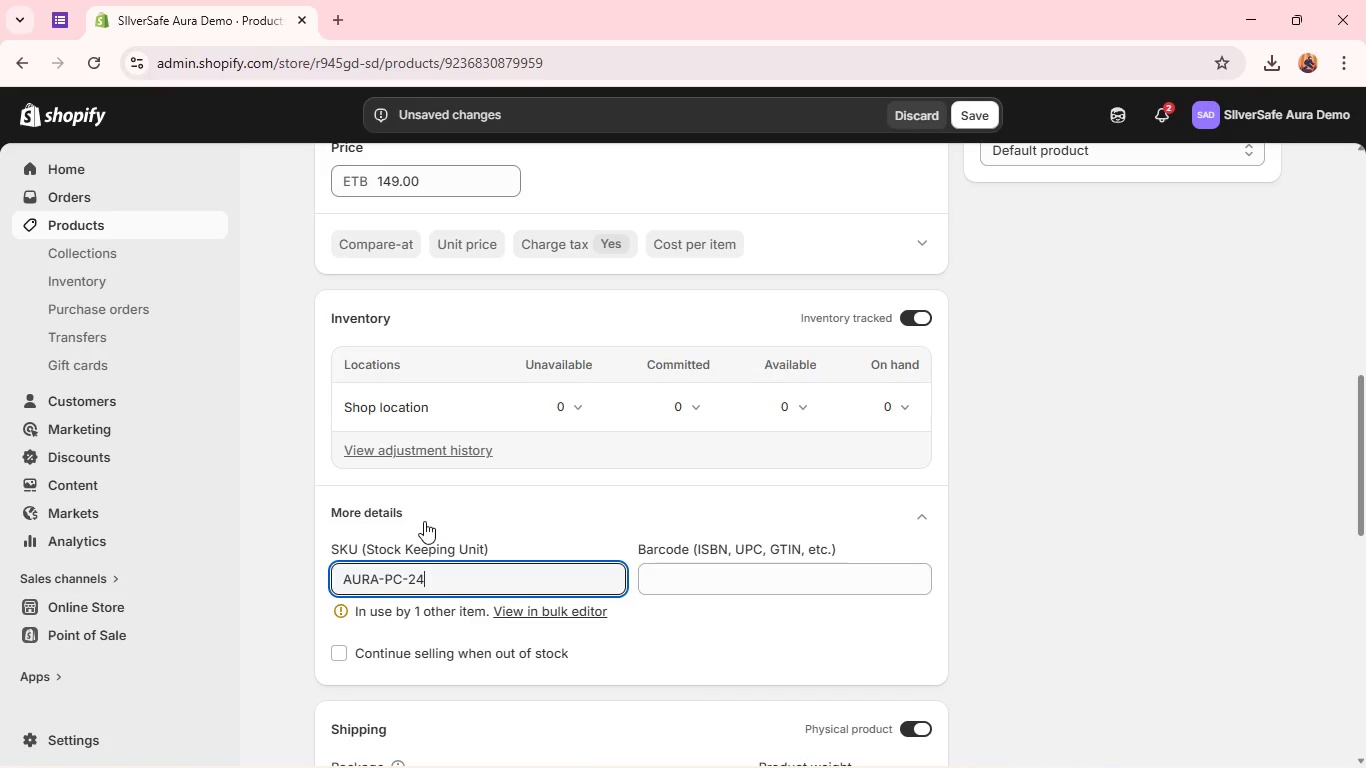 
left_click([398, 579])
 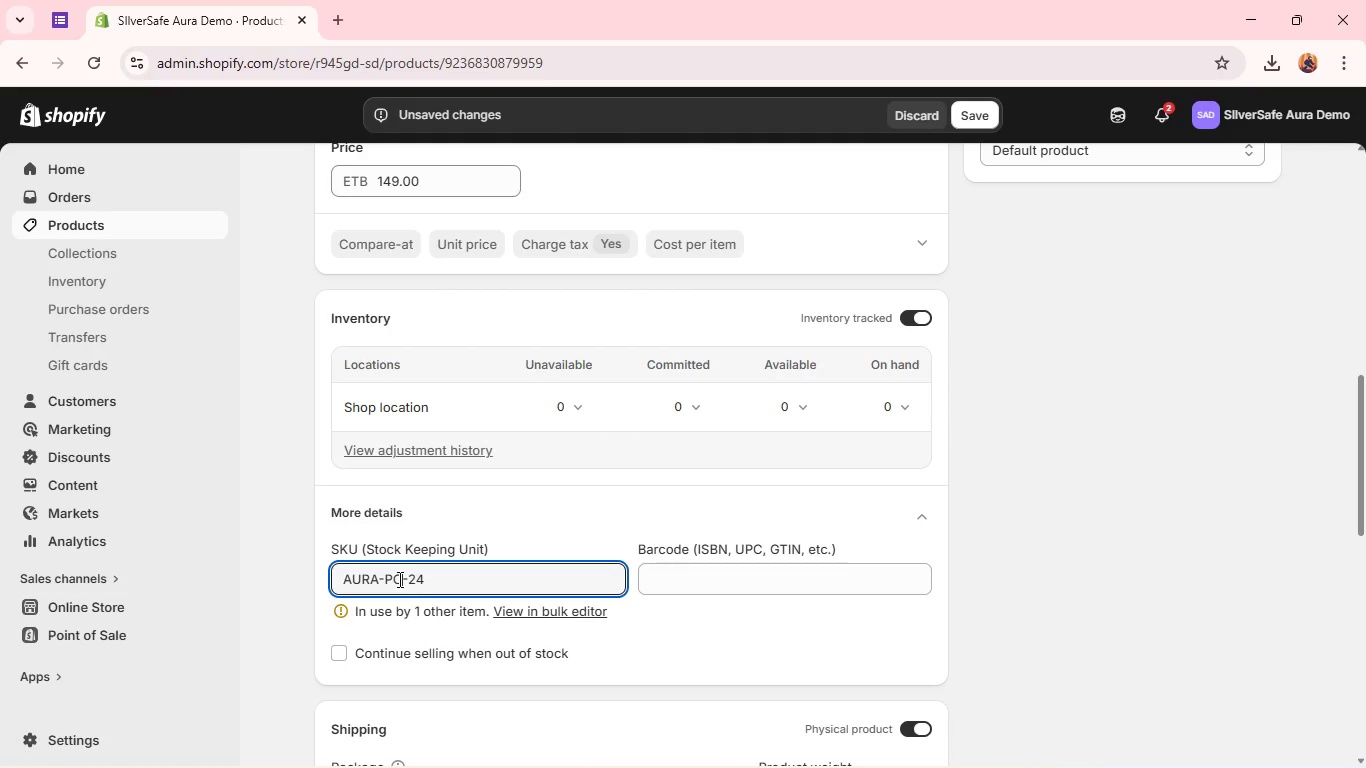 
key(Backspace)
key(Backspace)
type(SN)
 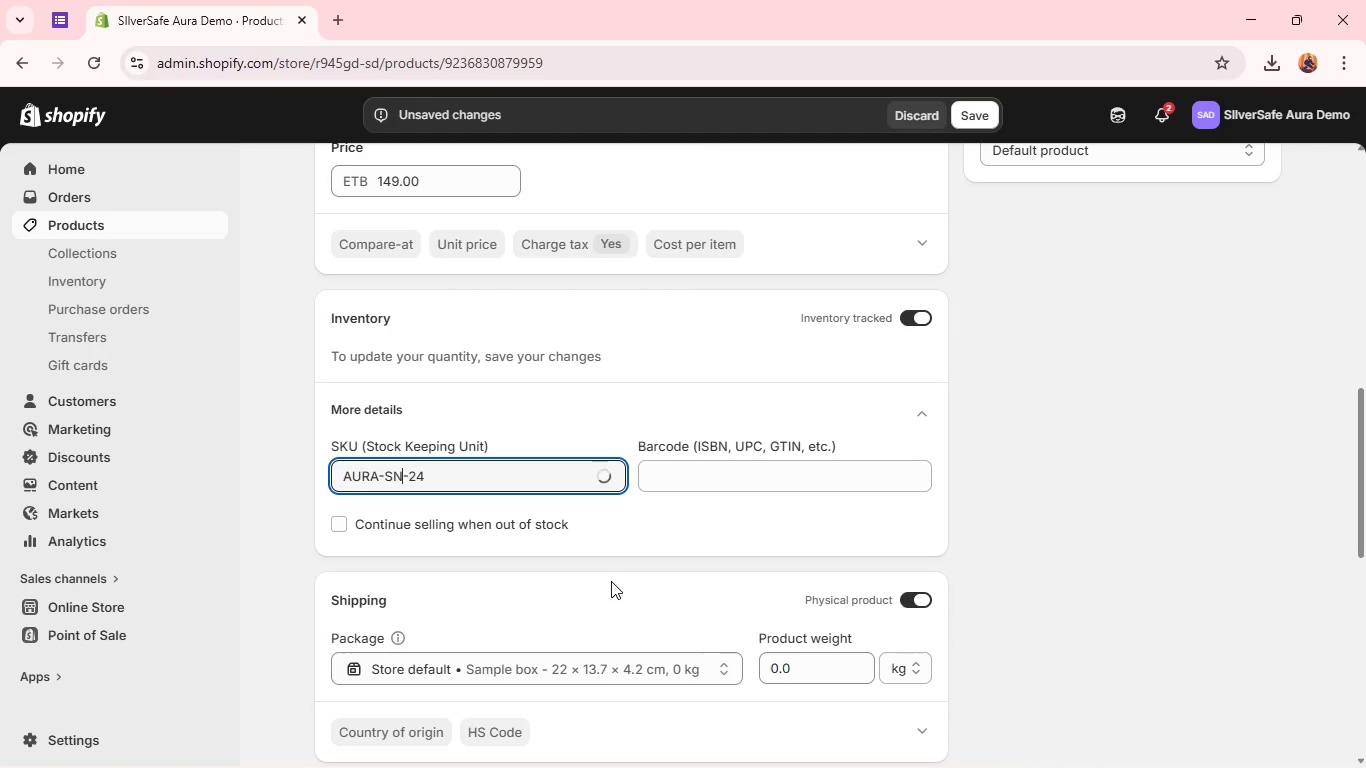 
left_click([611, 581])
 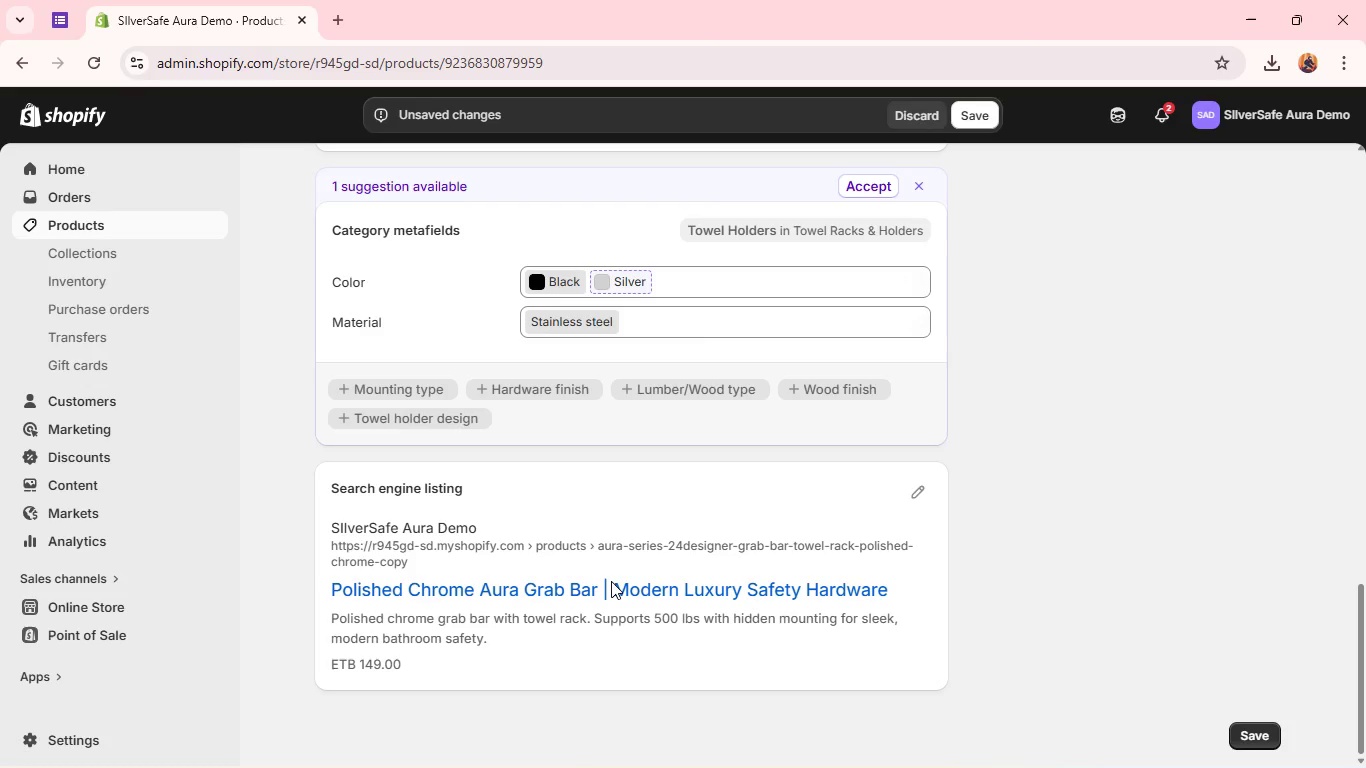 
wait(7.52)
 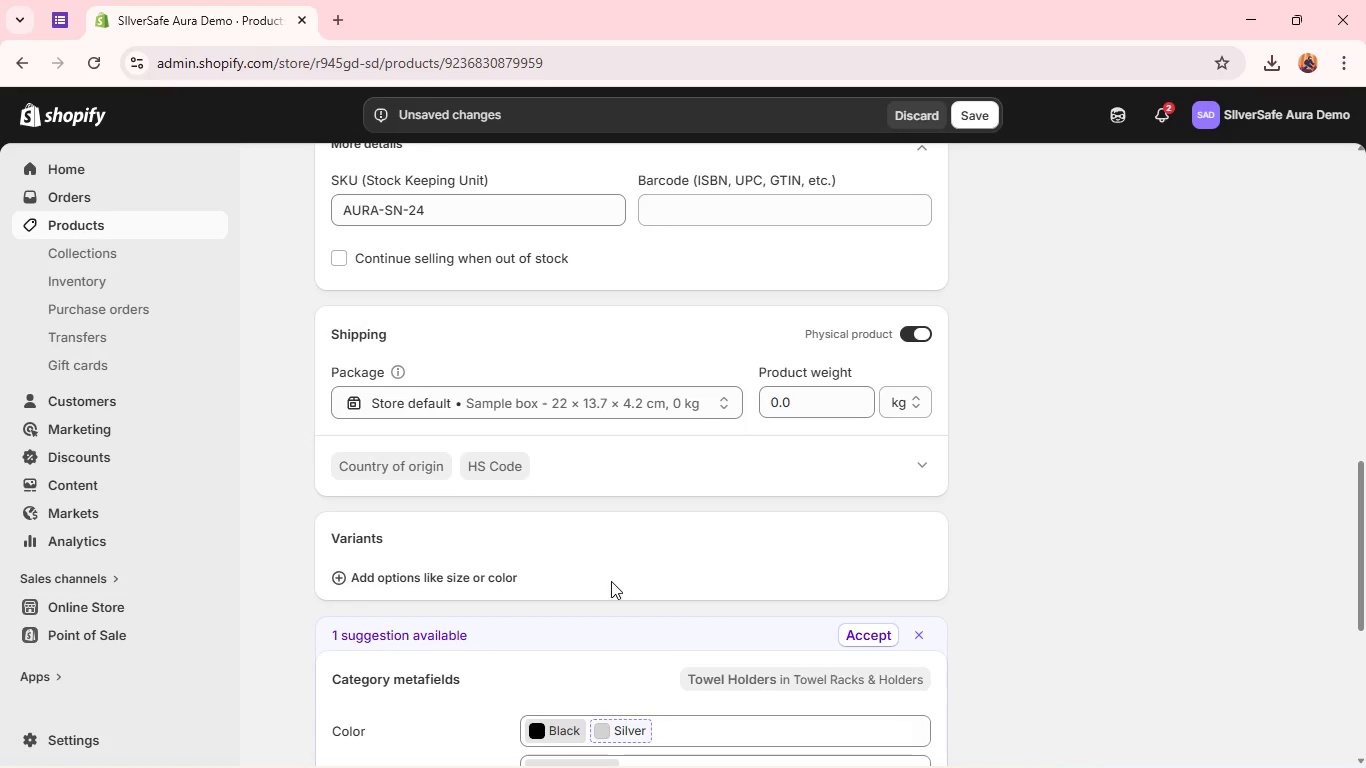 
left_click([926, 492])
 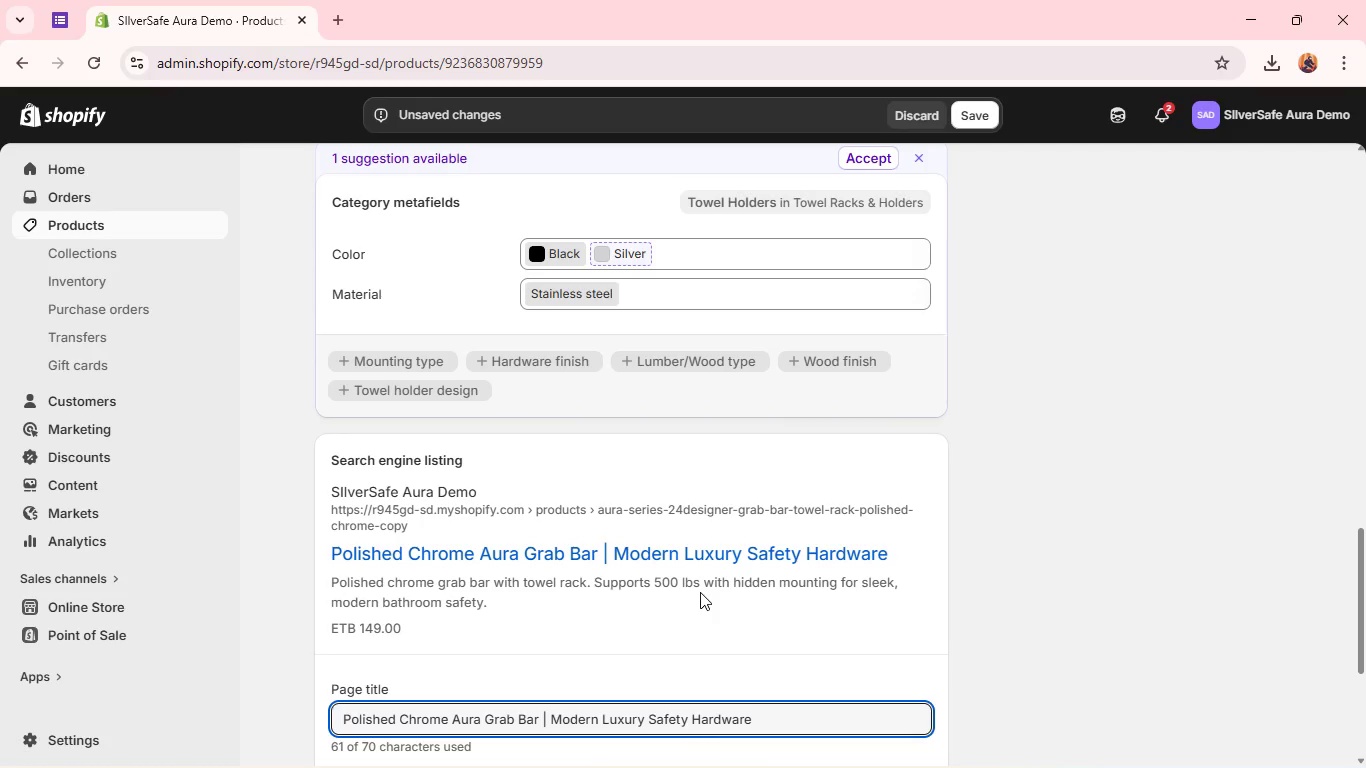 
wait(5.61)
 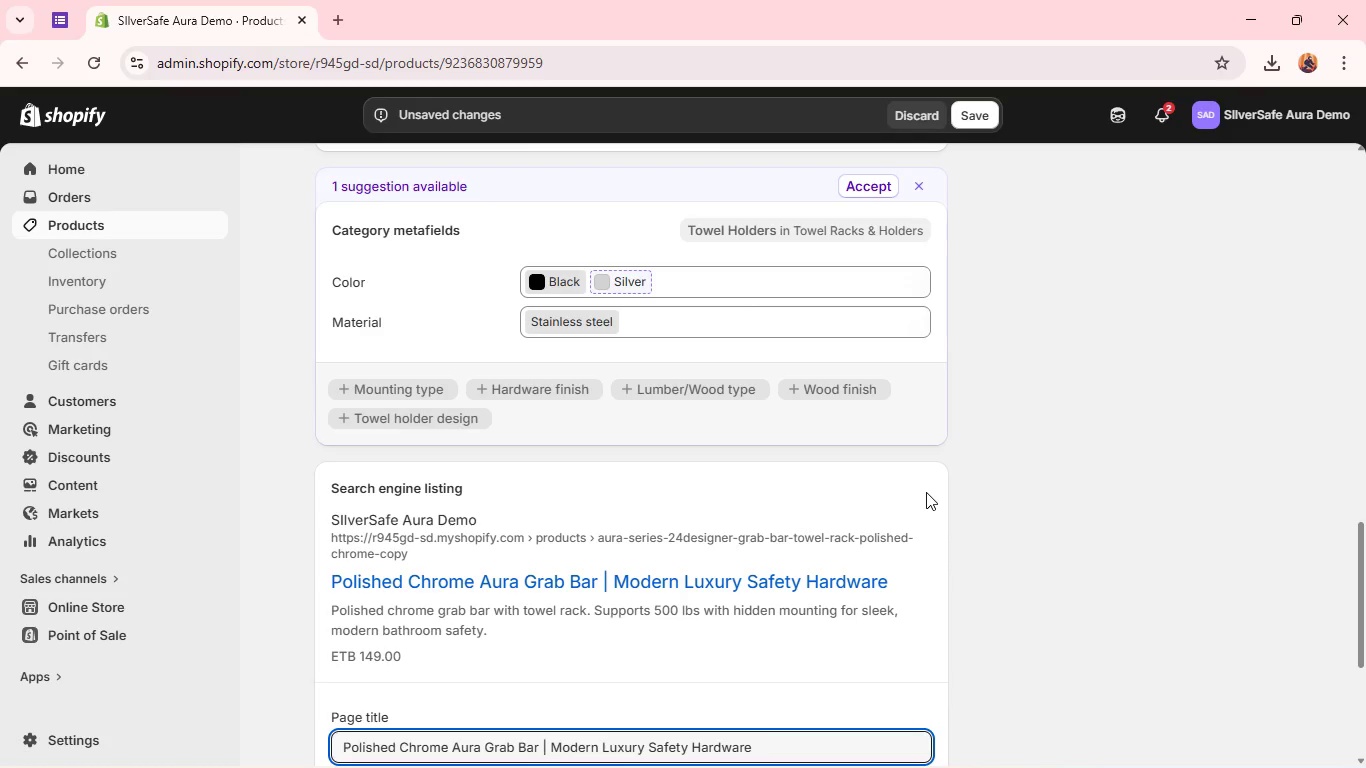 
double_click([700, 592])
 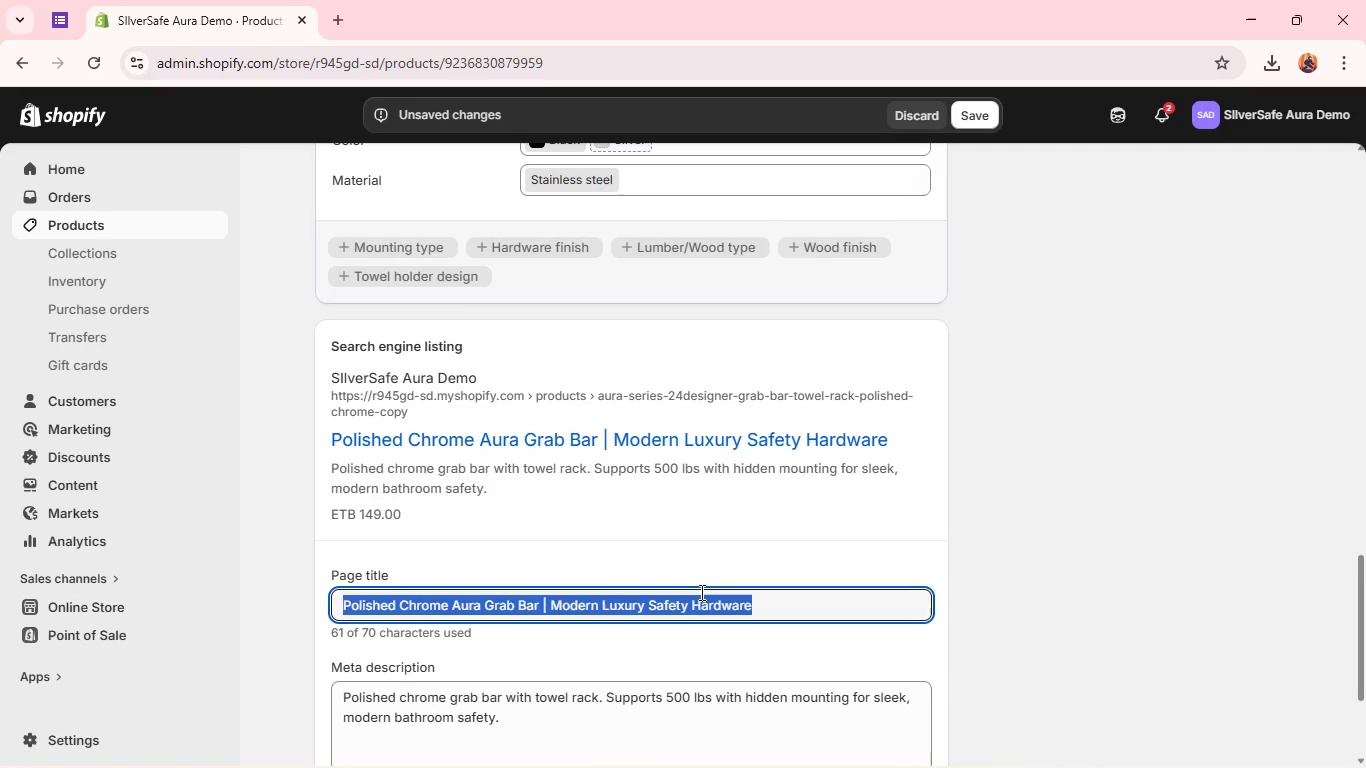 
triple_click([700, 592])
 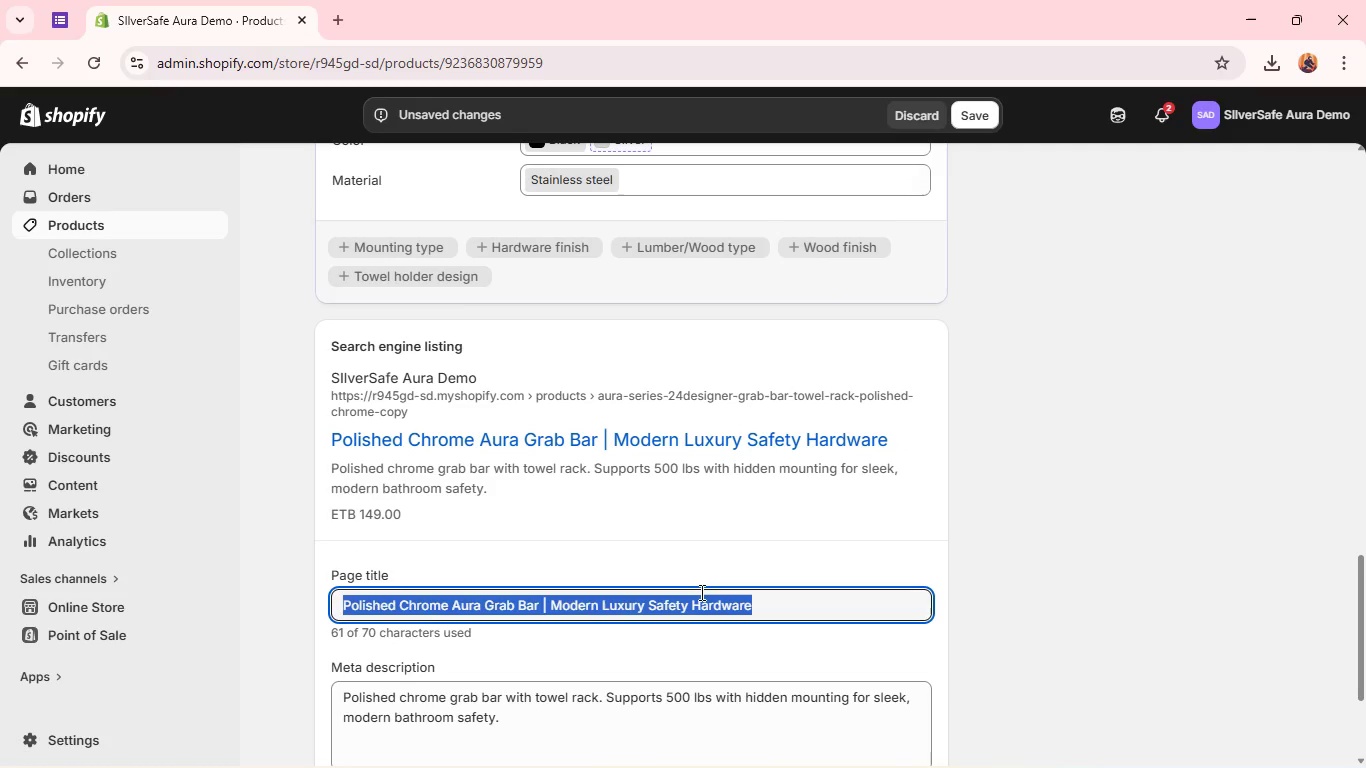 
triple_click([700, 592])
 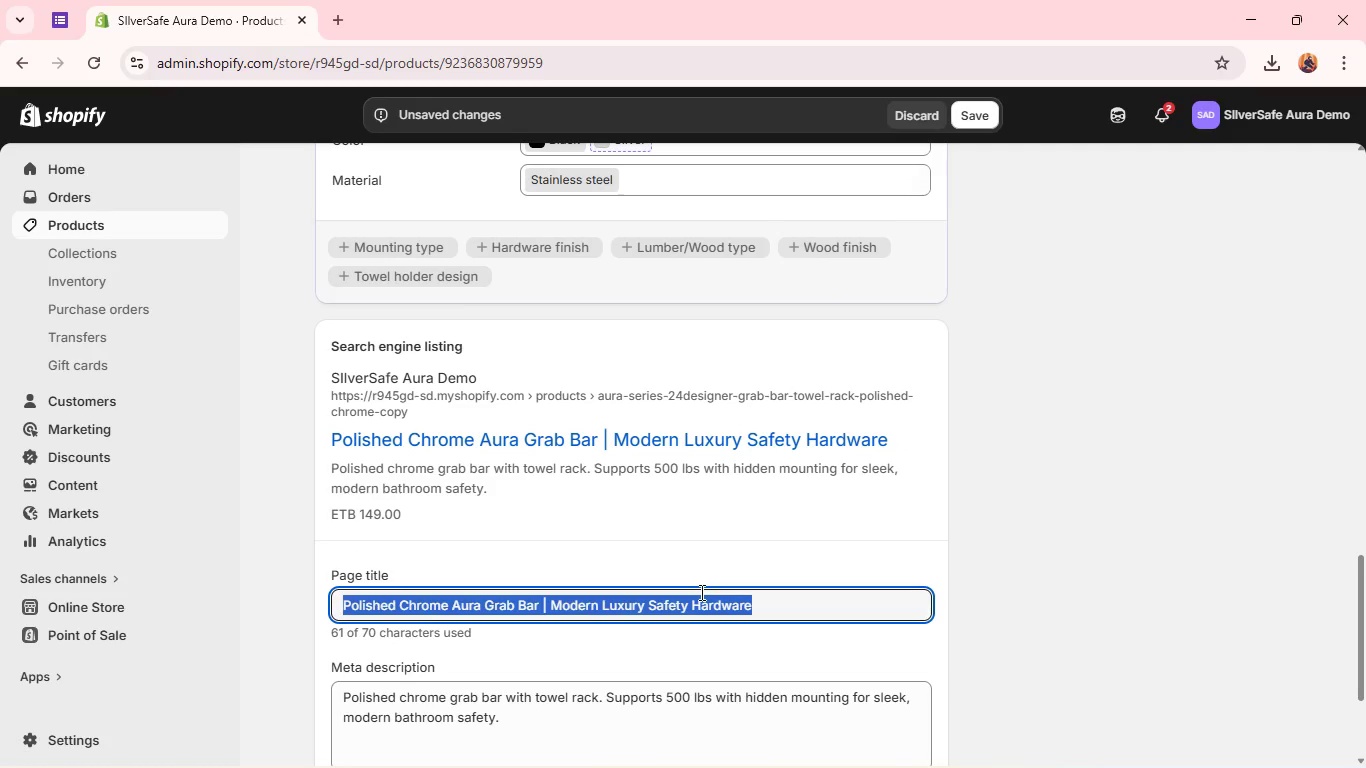 
triple_click([700, 592])
 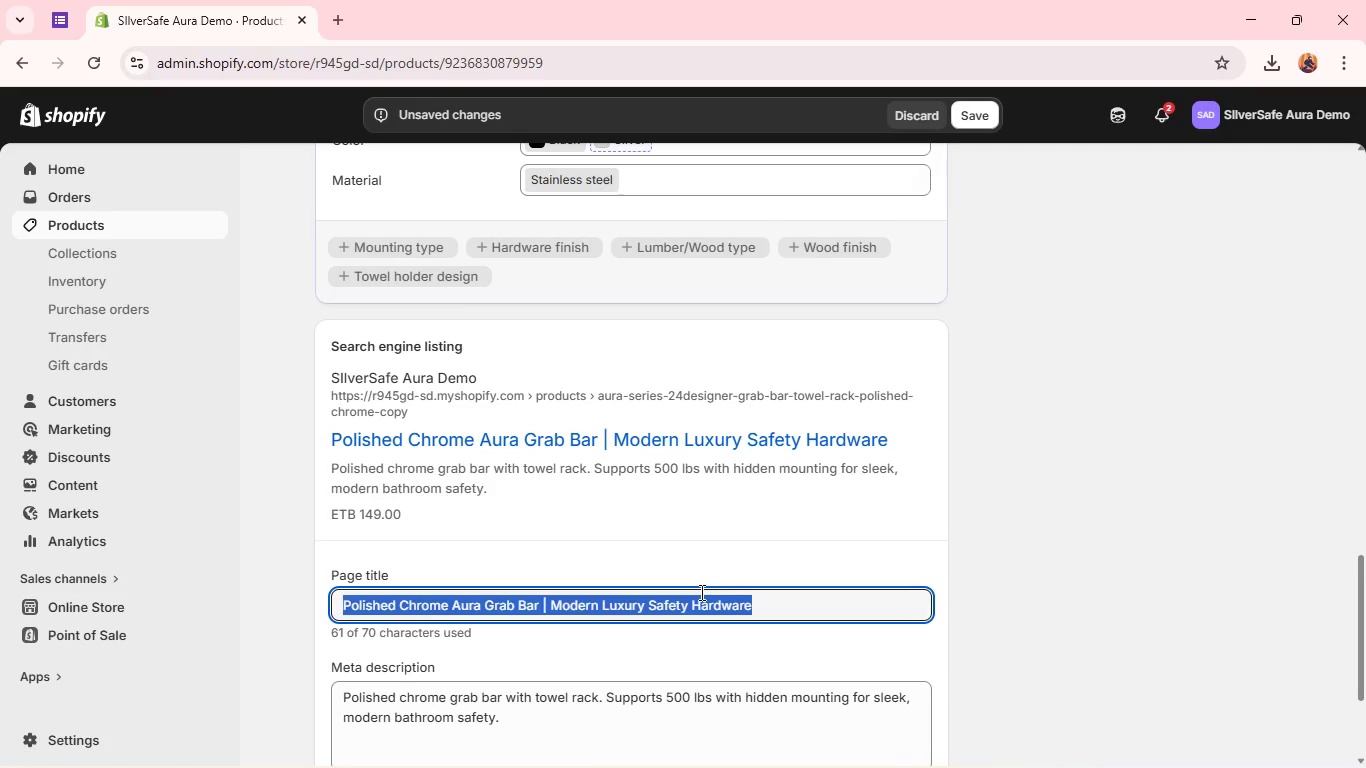 
type(Sain Nickel Aura Grab Bar | Minima)
 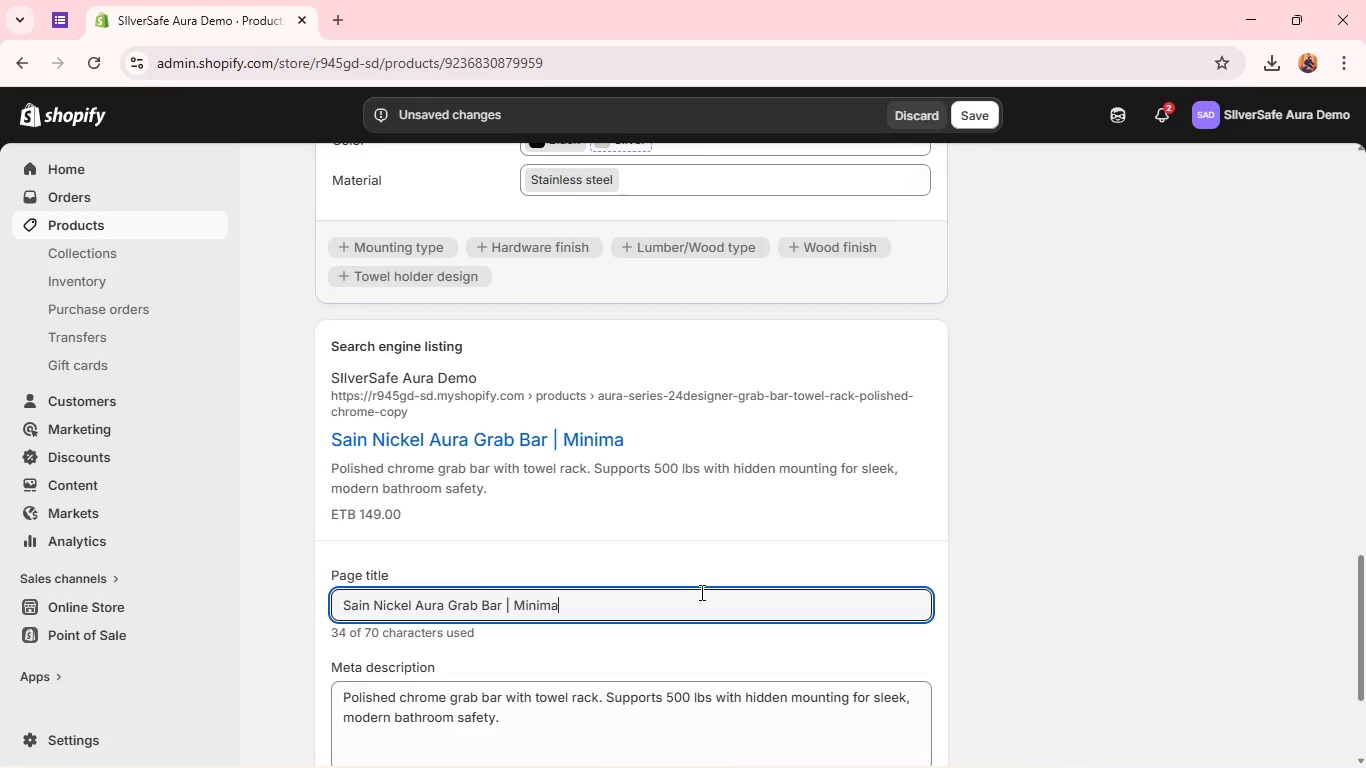 
type(list Luxury Bathroom Safety)
 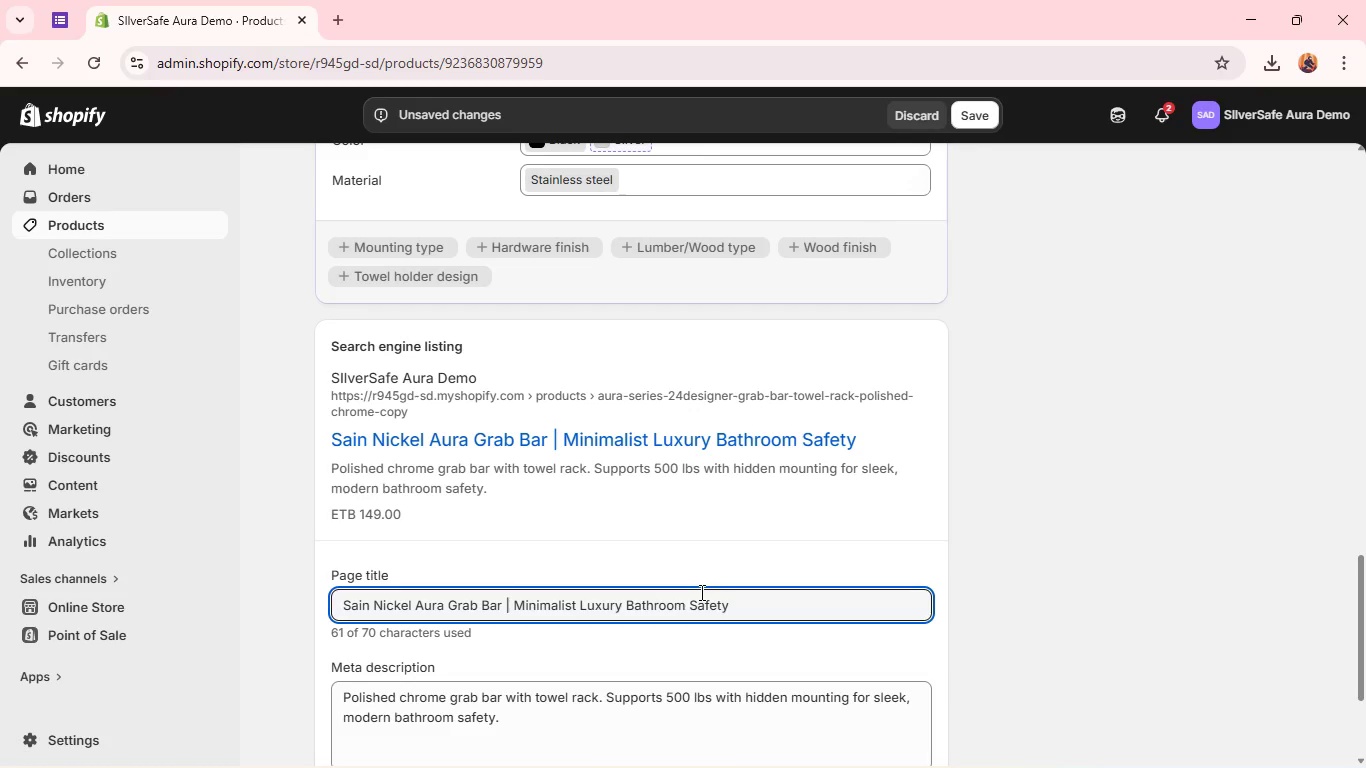 
wait(5.34)
 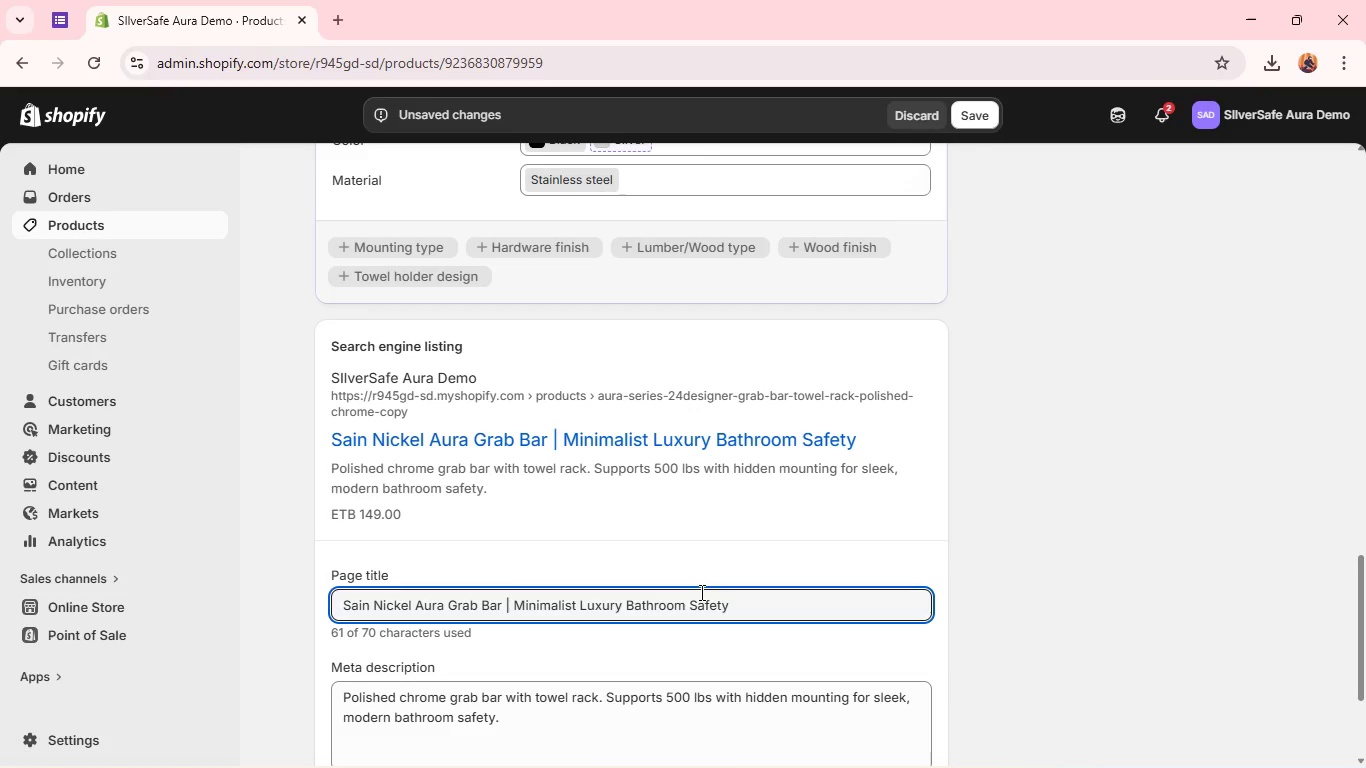 
double_click([651, 588])
 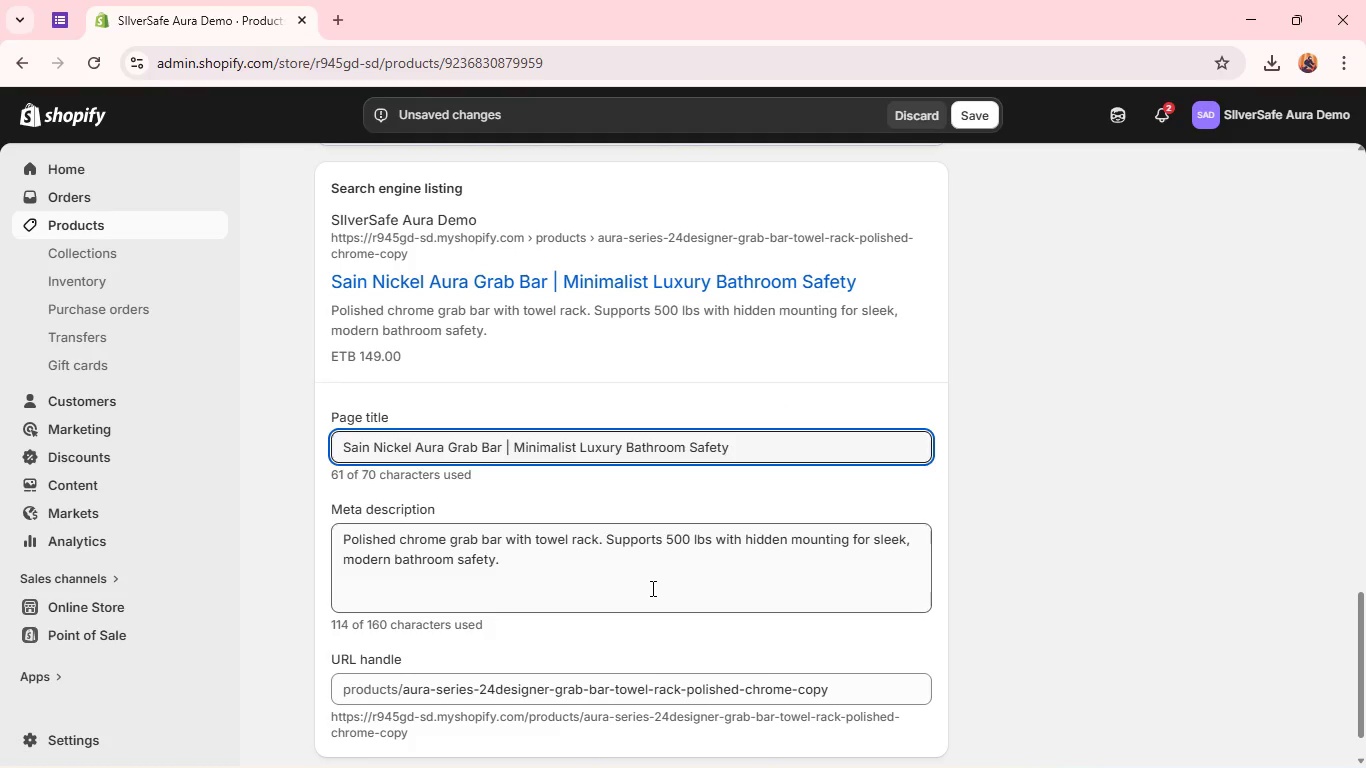 
triple_click([651, 588])
 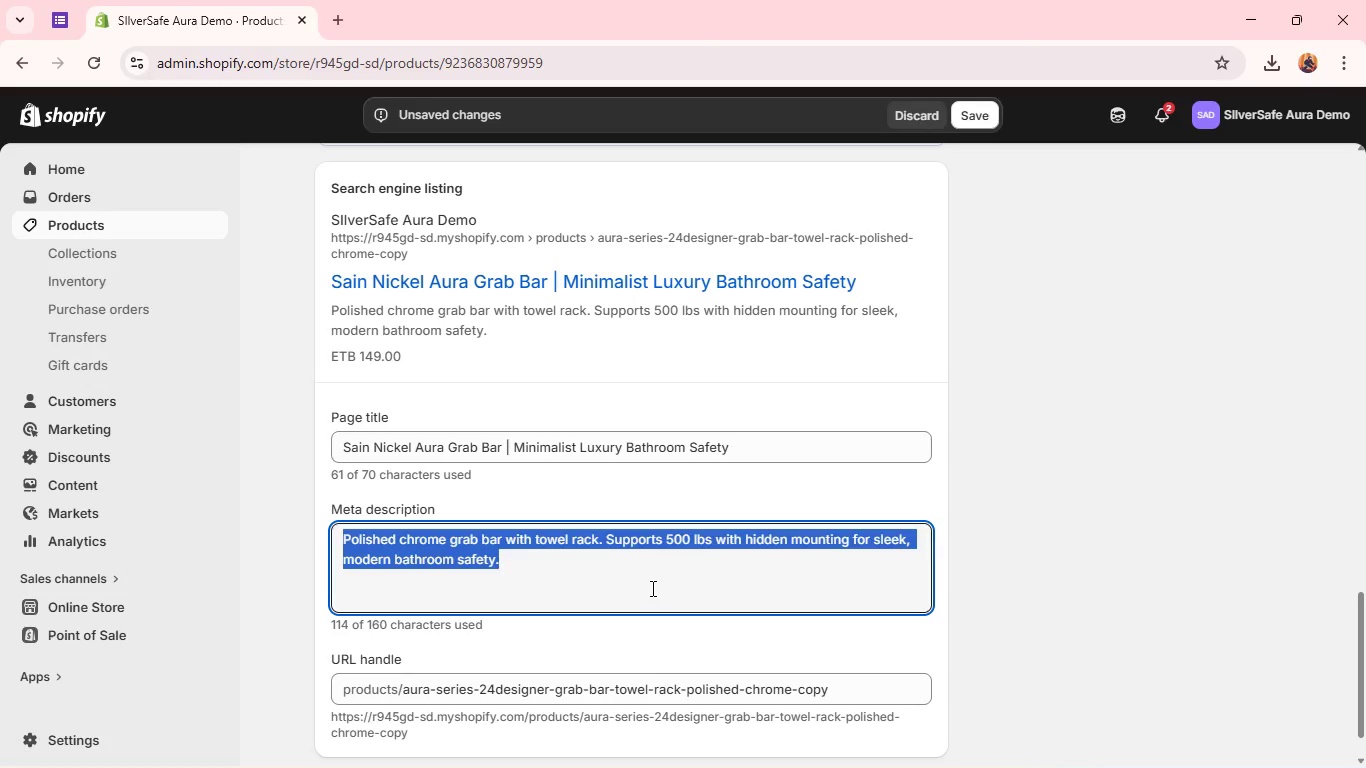 
triple_click([651, 588])
 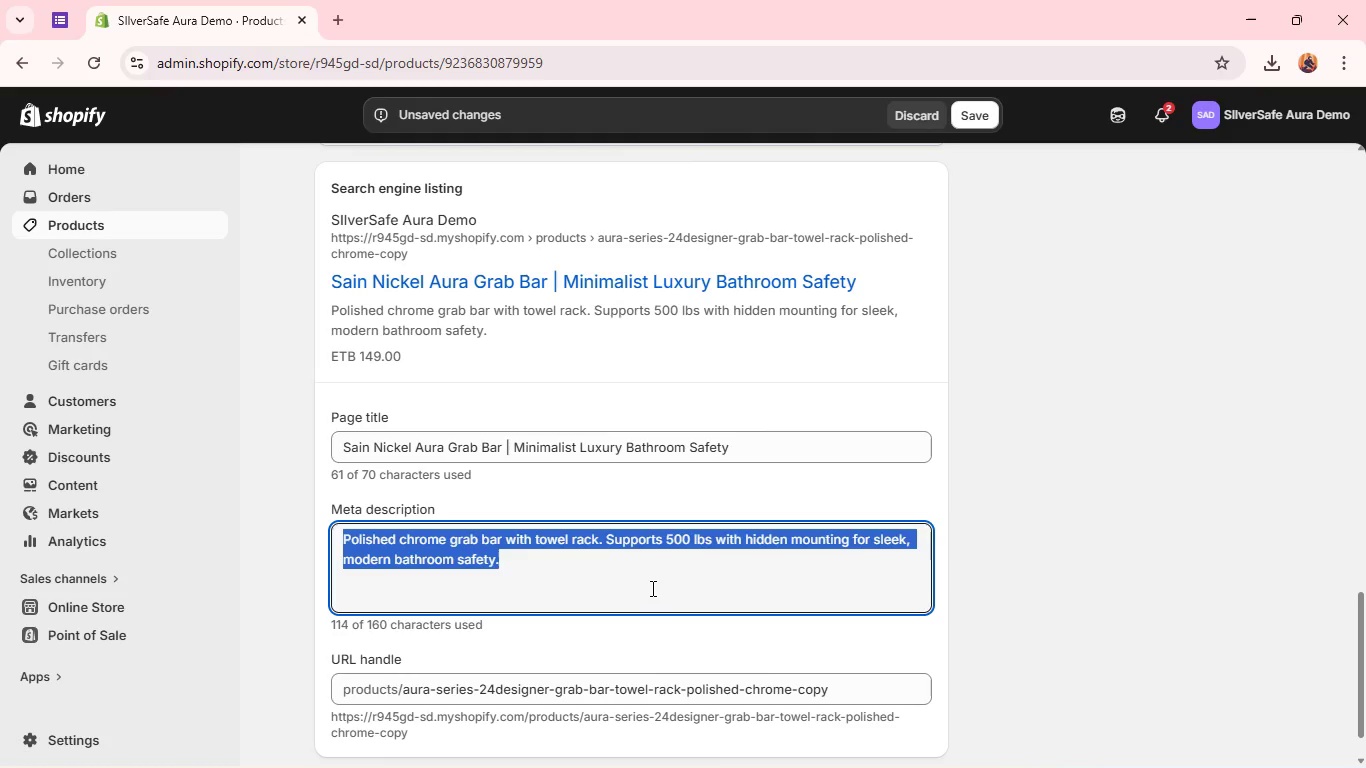 
triple_click([651, 588])
 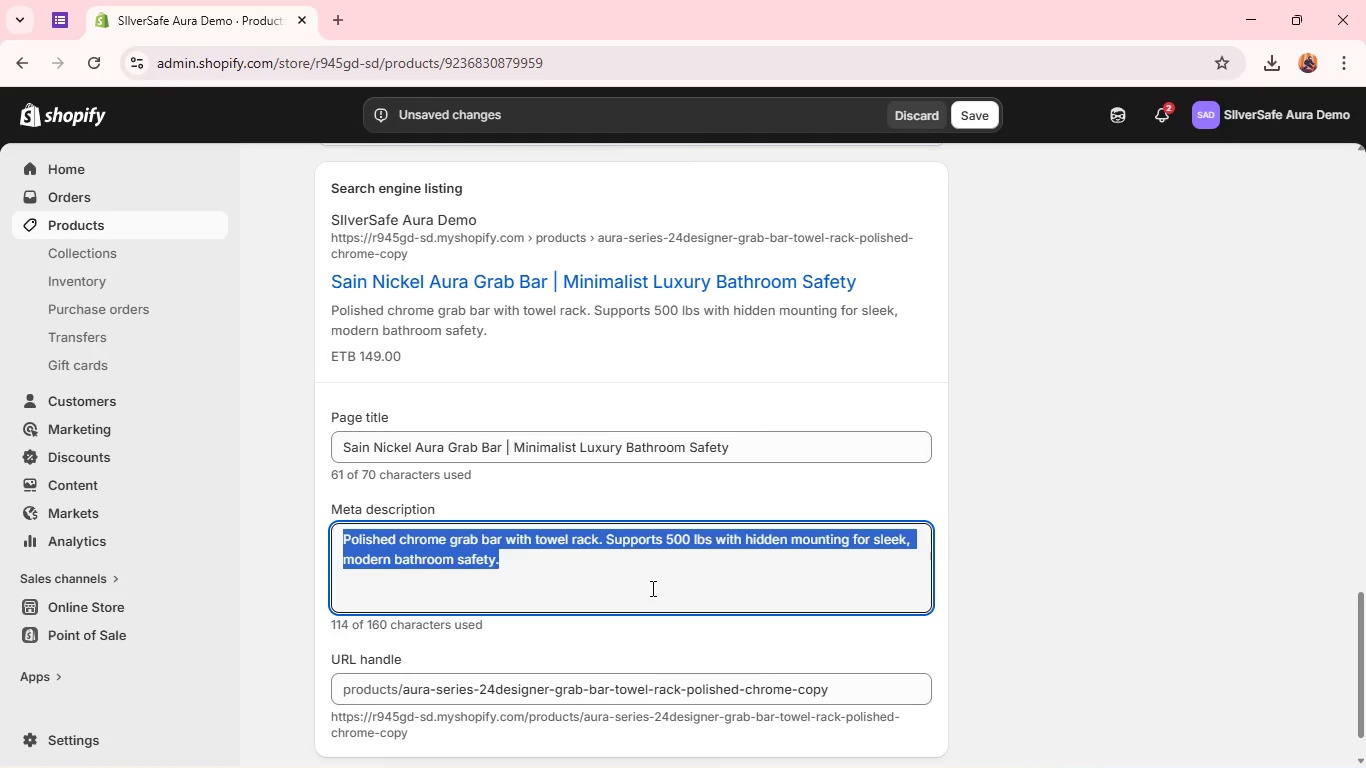 
type(Stain nickel grab bar with towel rack supporting 500 lbs with hidden mounting )
 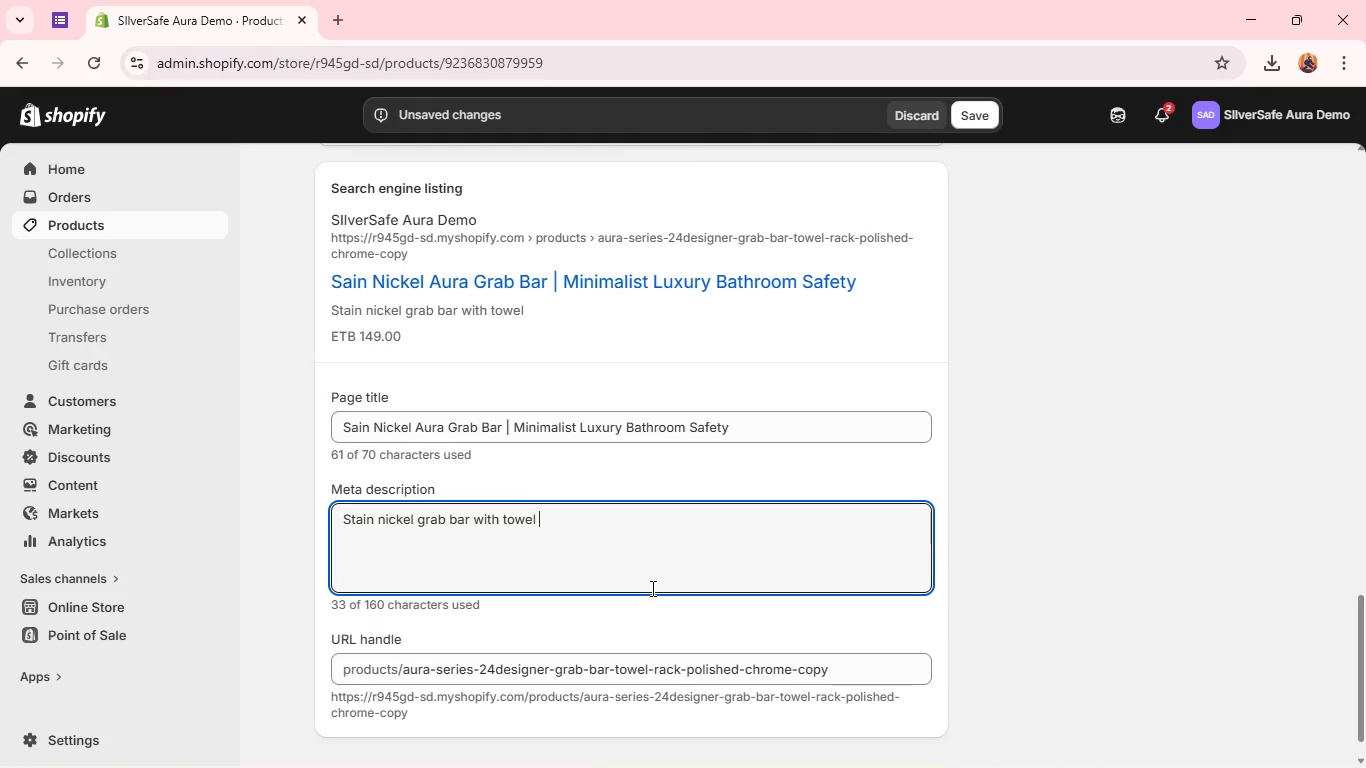 
type(for clean )
key(Backspace)
type(, modern bathroom )
 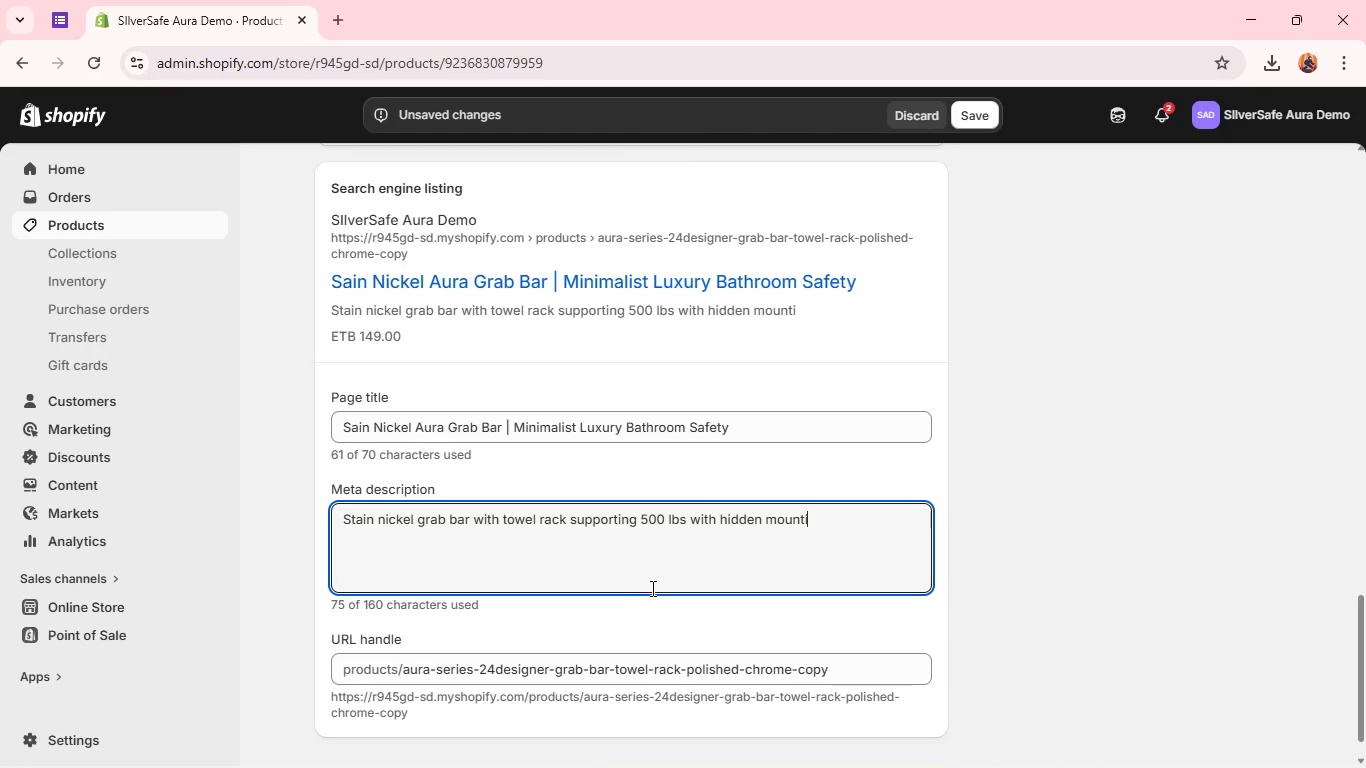 
type( design. )
 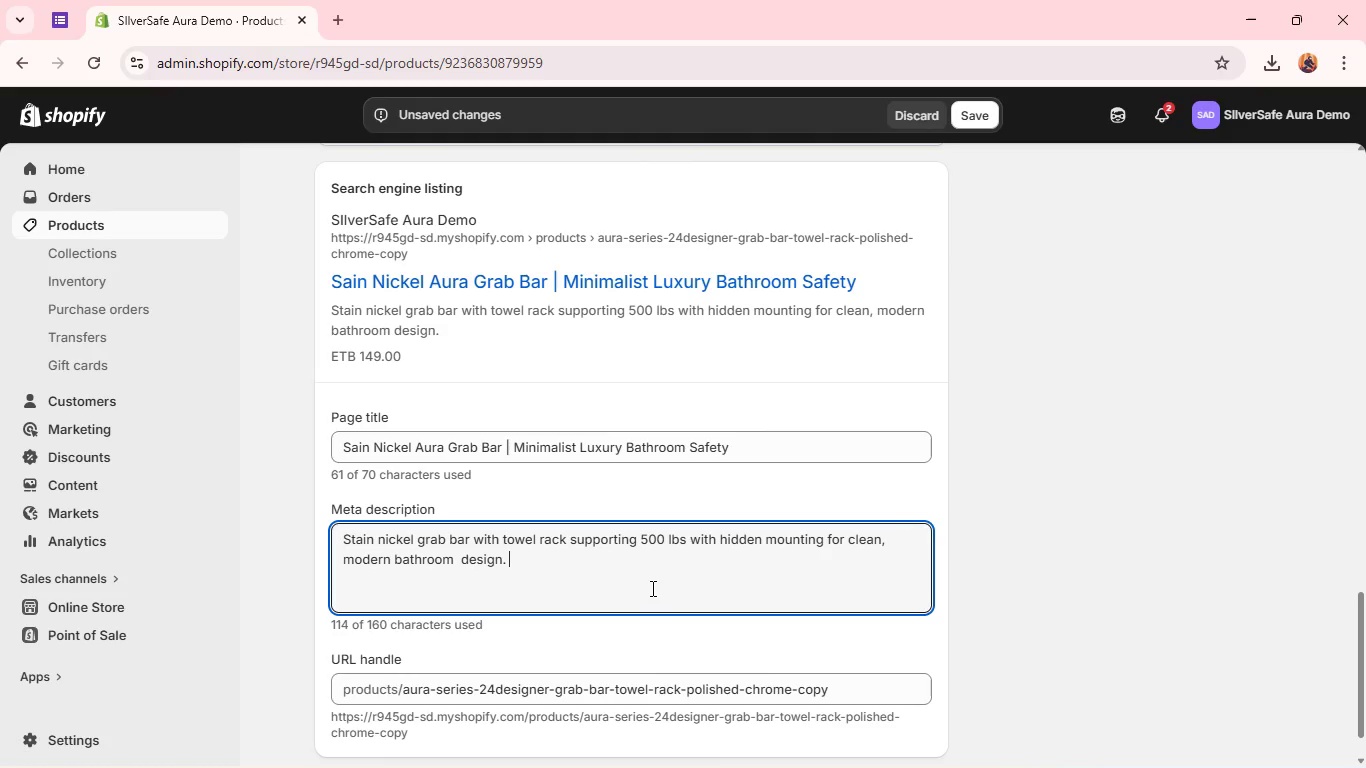 
wait(41.06)
 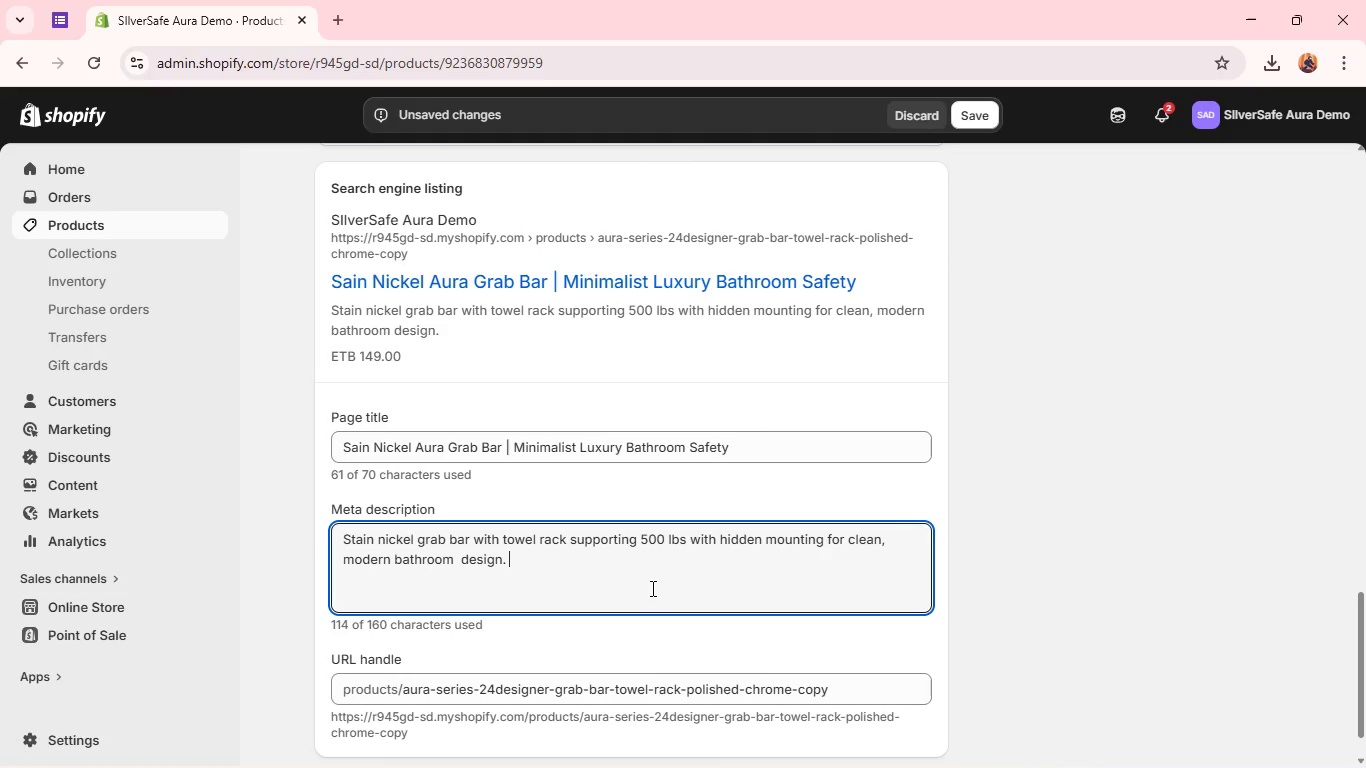 
left_click([1067, 536])
 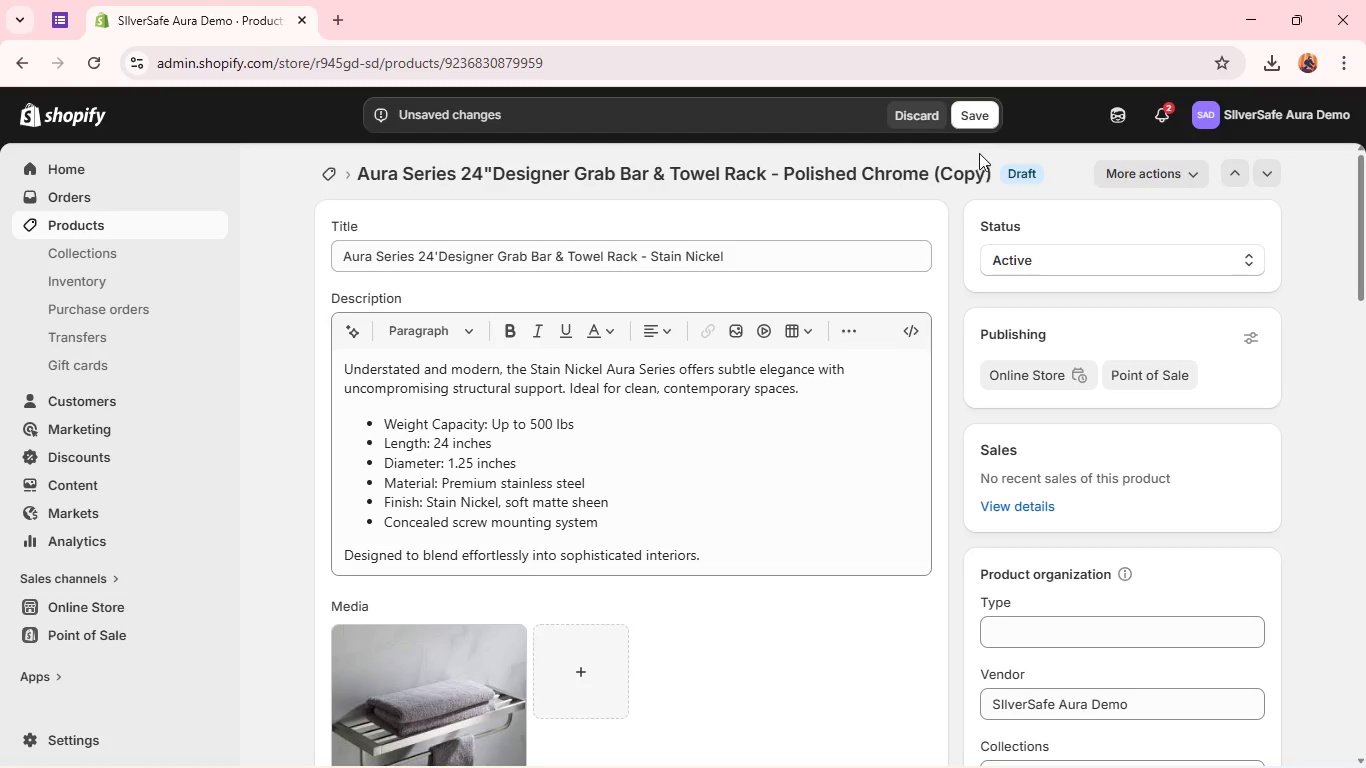 
left_click([969, 107])
 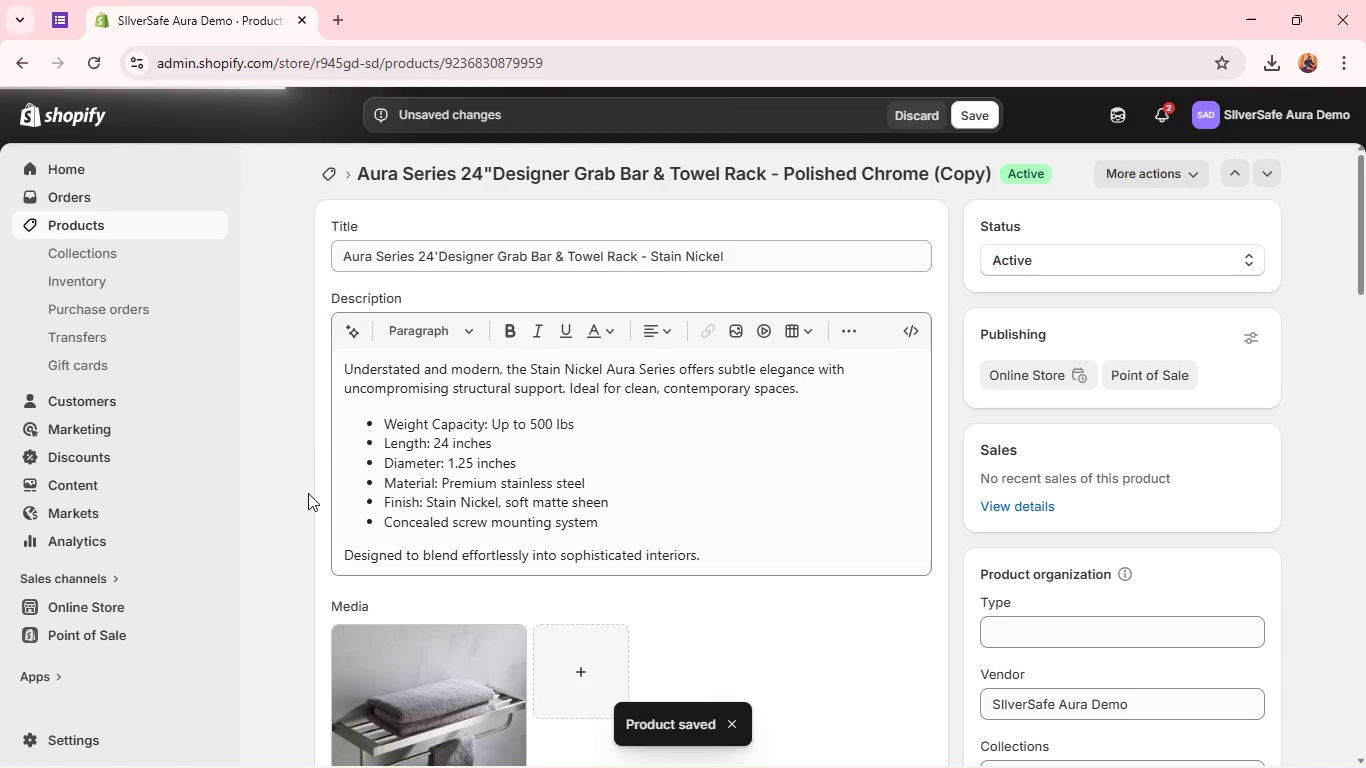 
wait(24.47)
 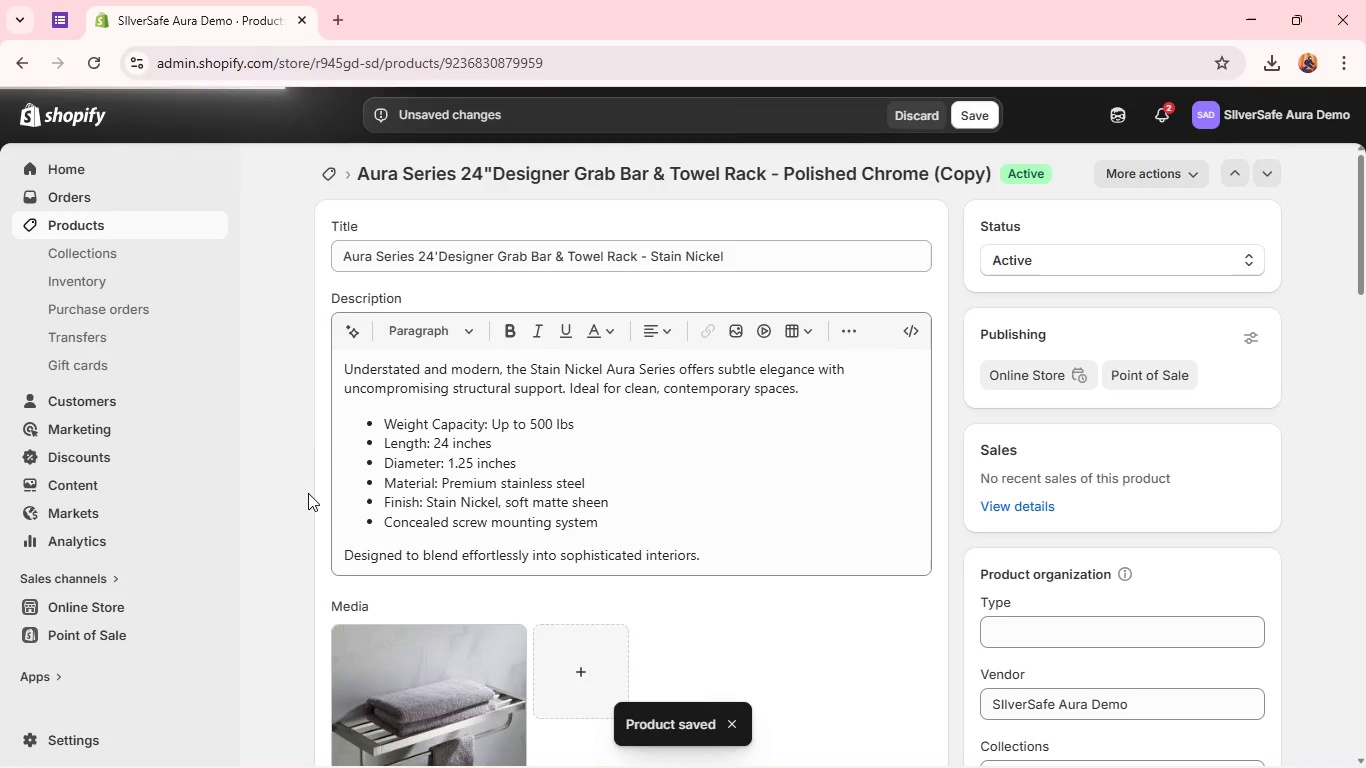 
left_click([132, 252])
 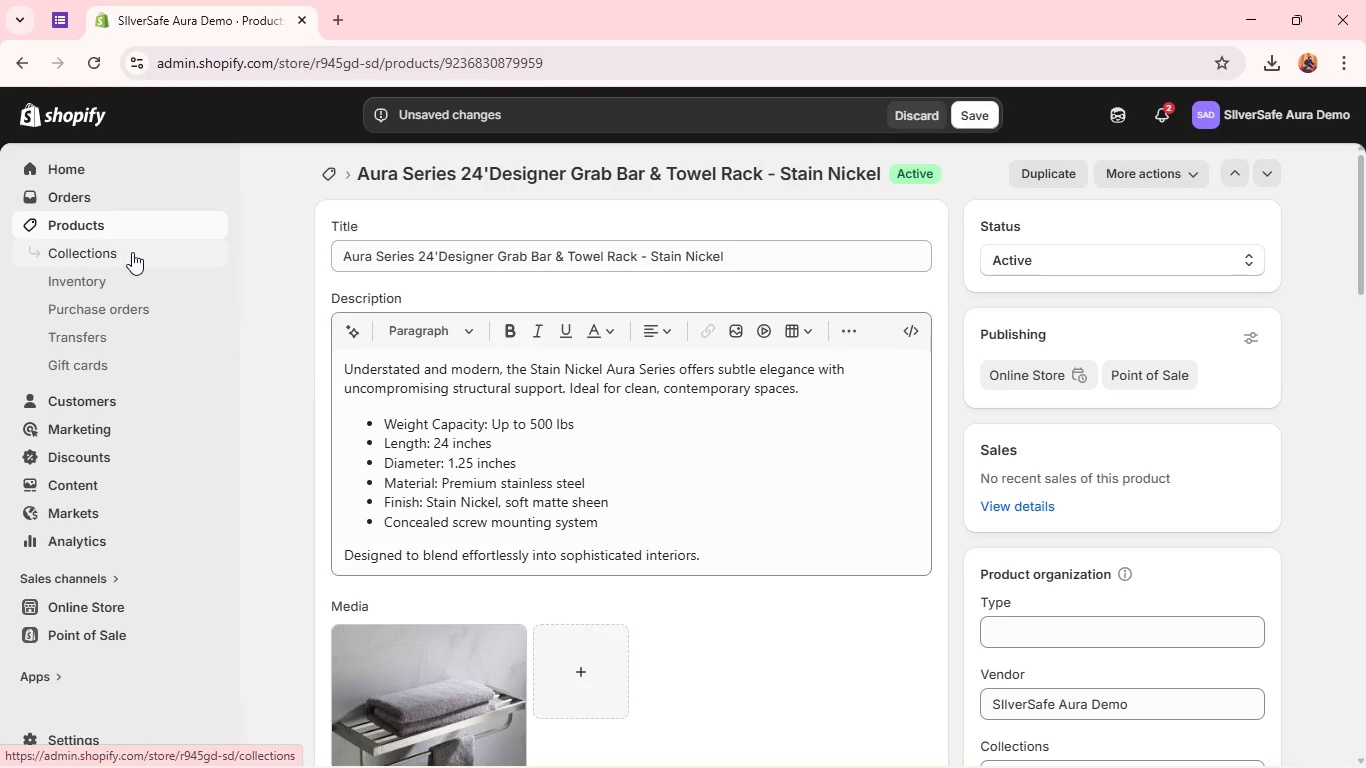 
wait(9.66)
 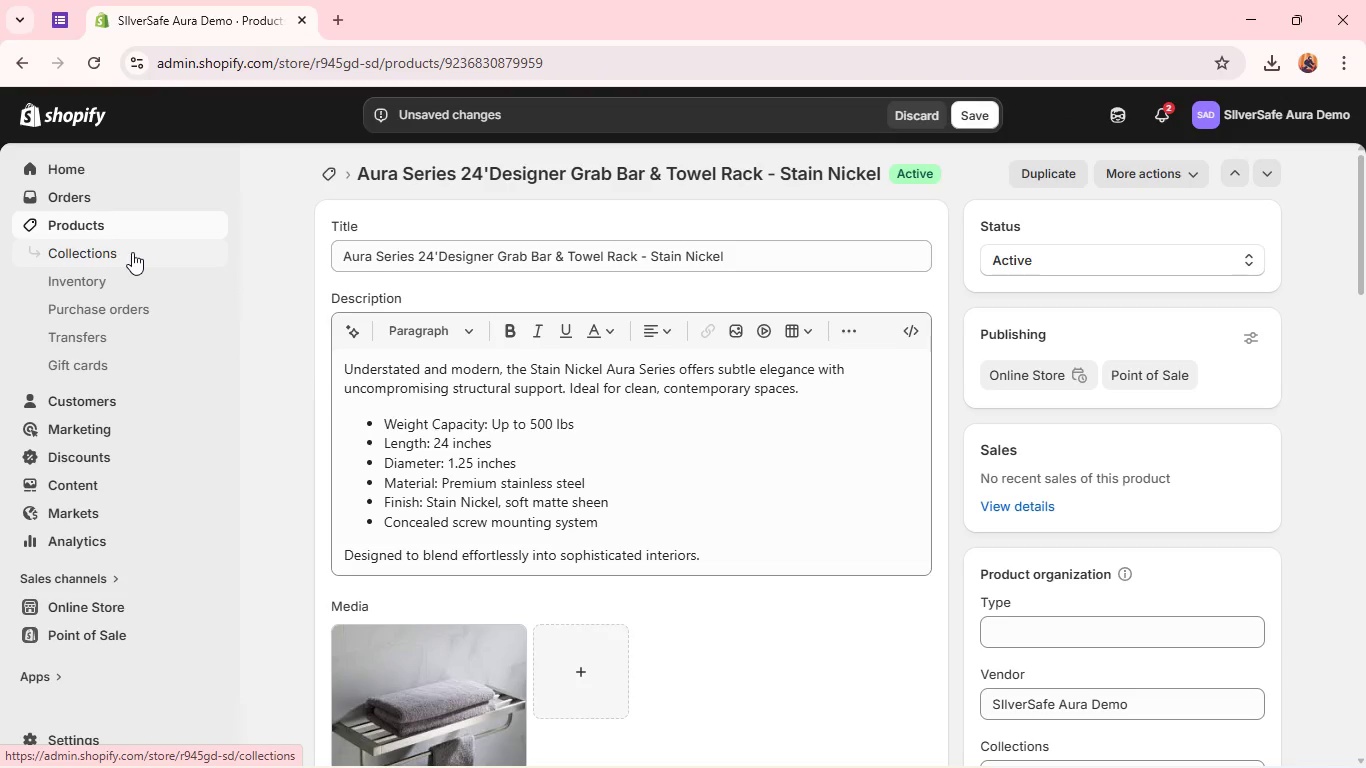 
left_click([132, 252])
 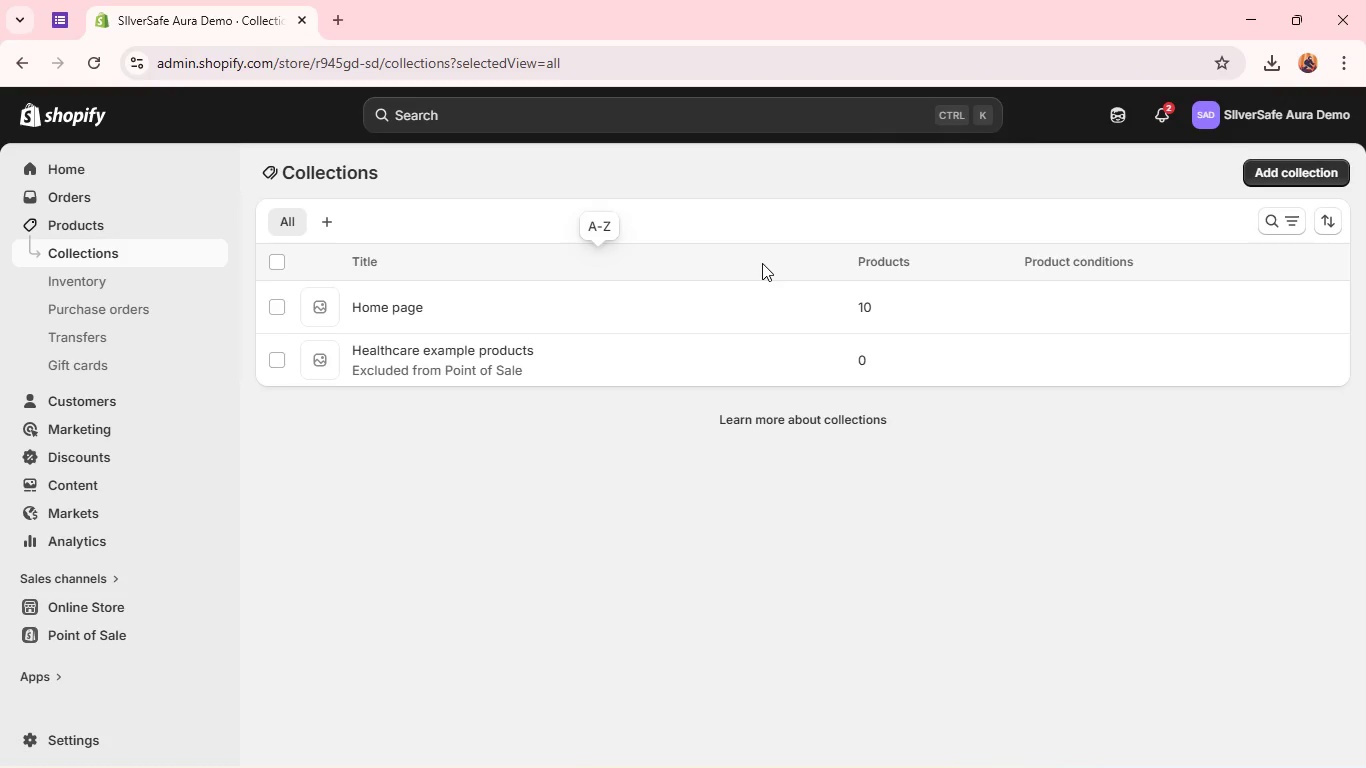 
wait(15.31)
 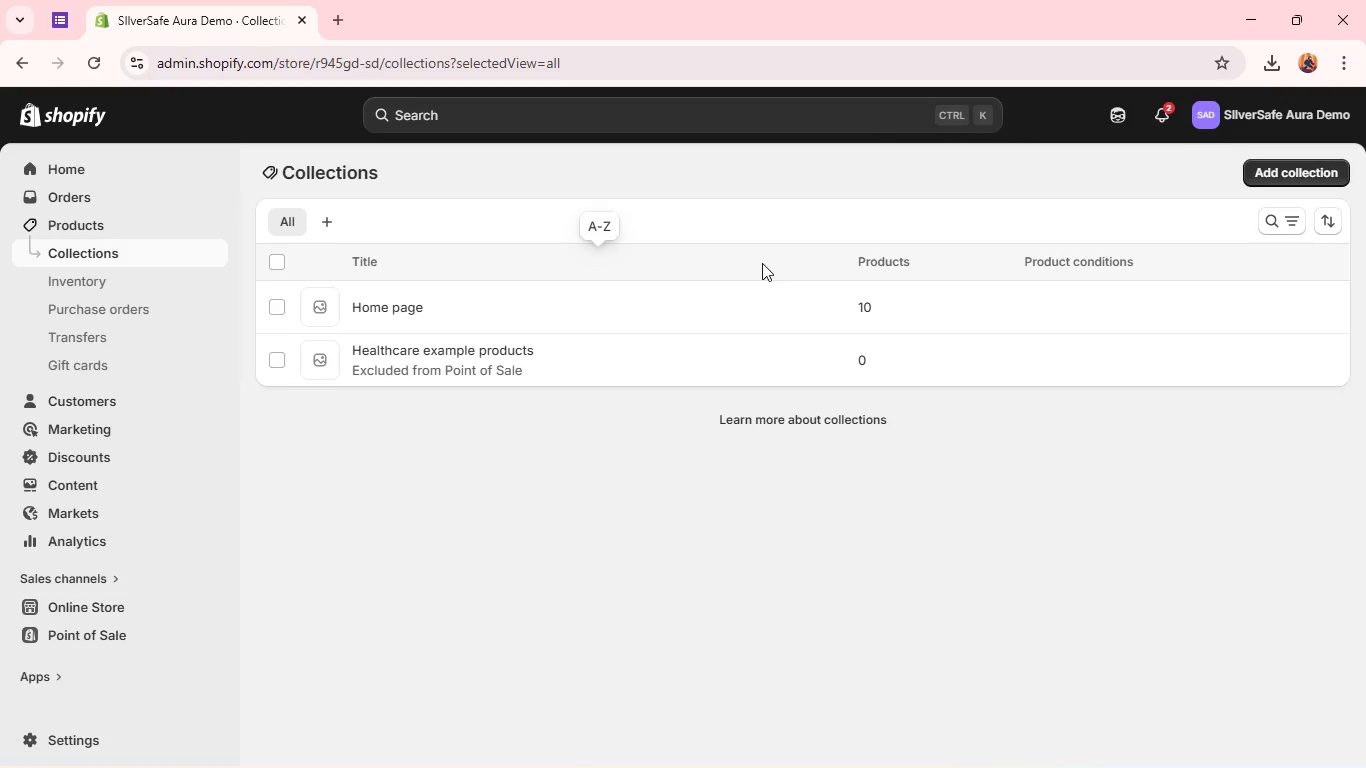 
left_click([282, 360])
 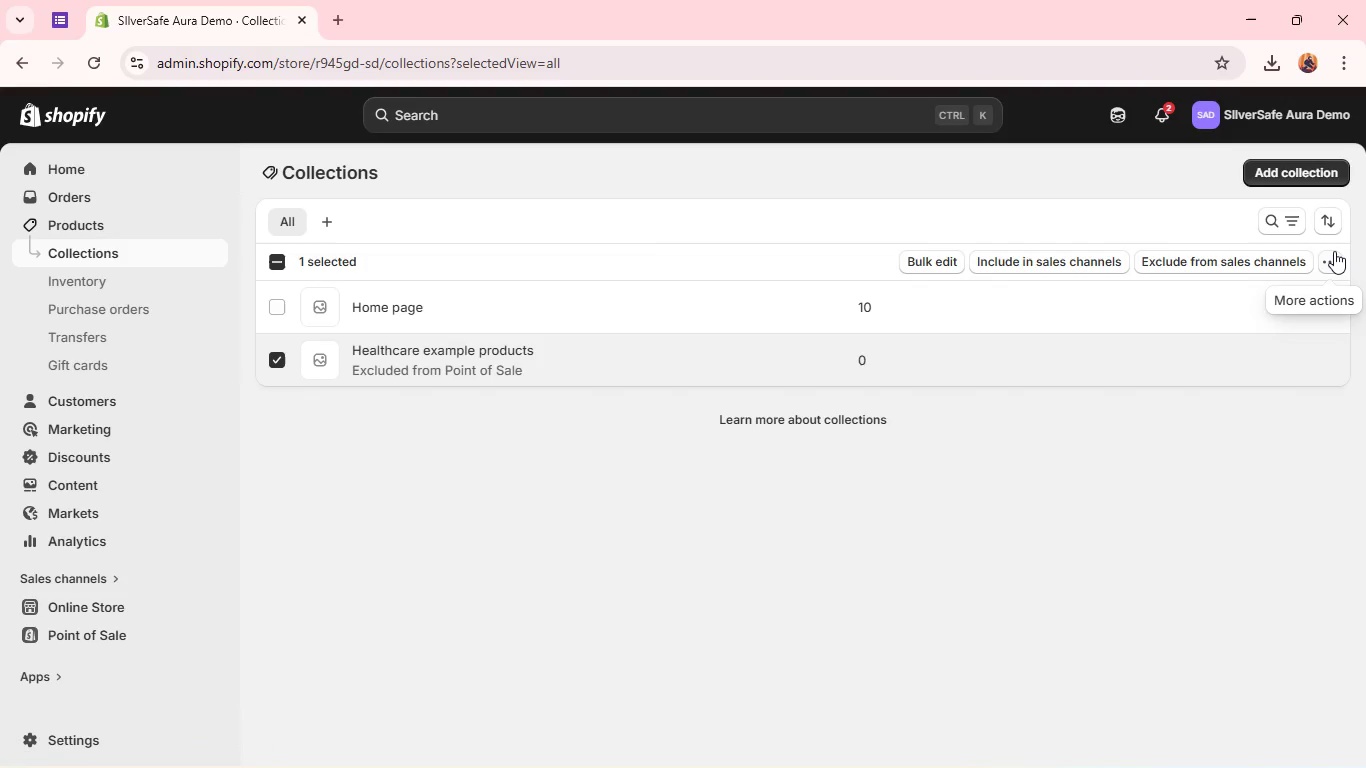 
left_click([1328, 252])
 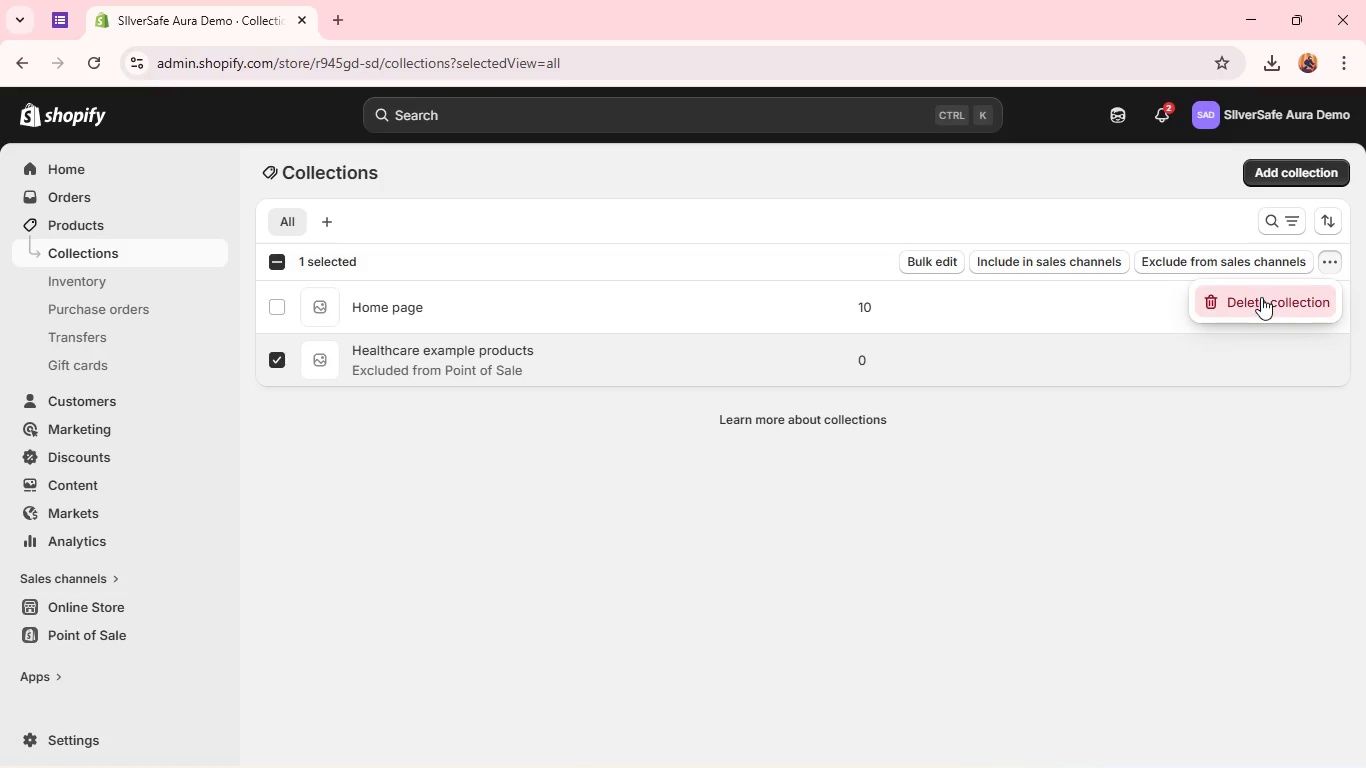 
left_click([1261, 297])
 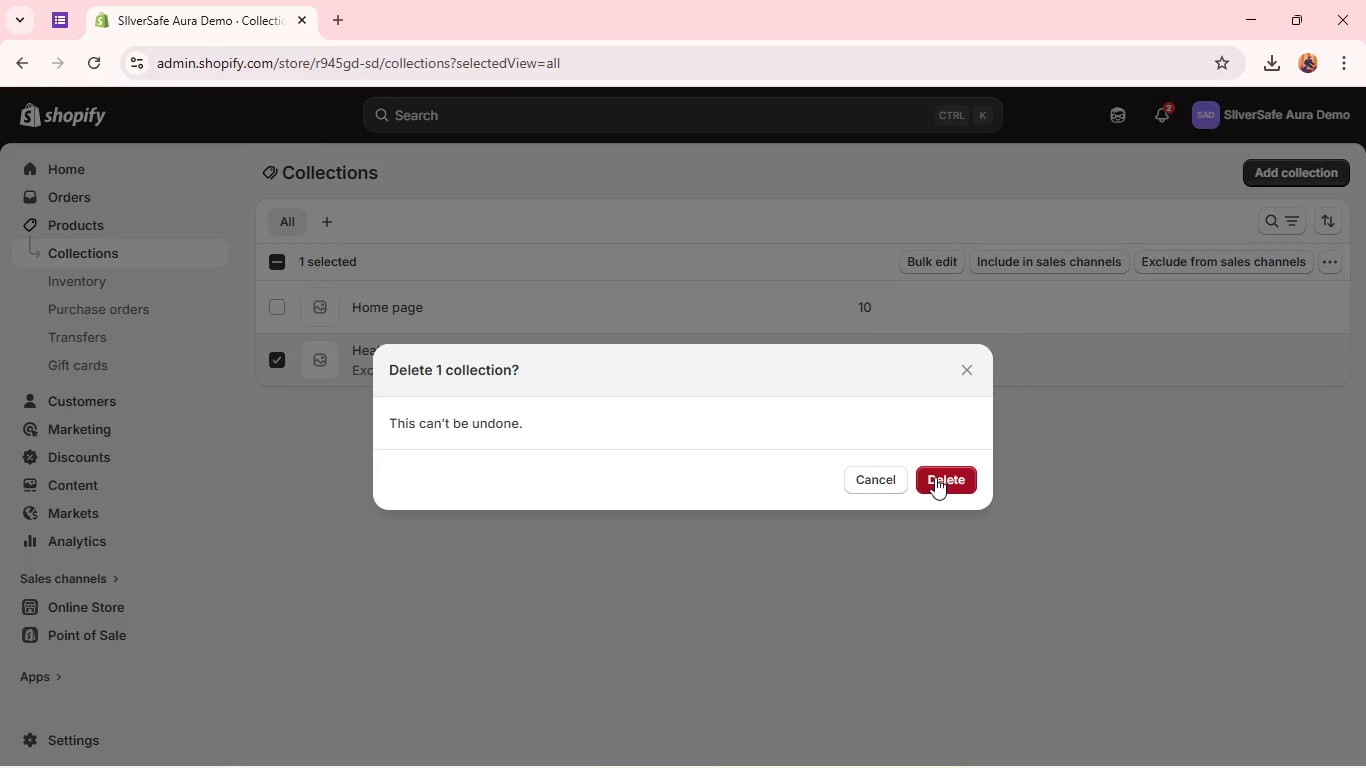 
wait(7.11)
 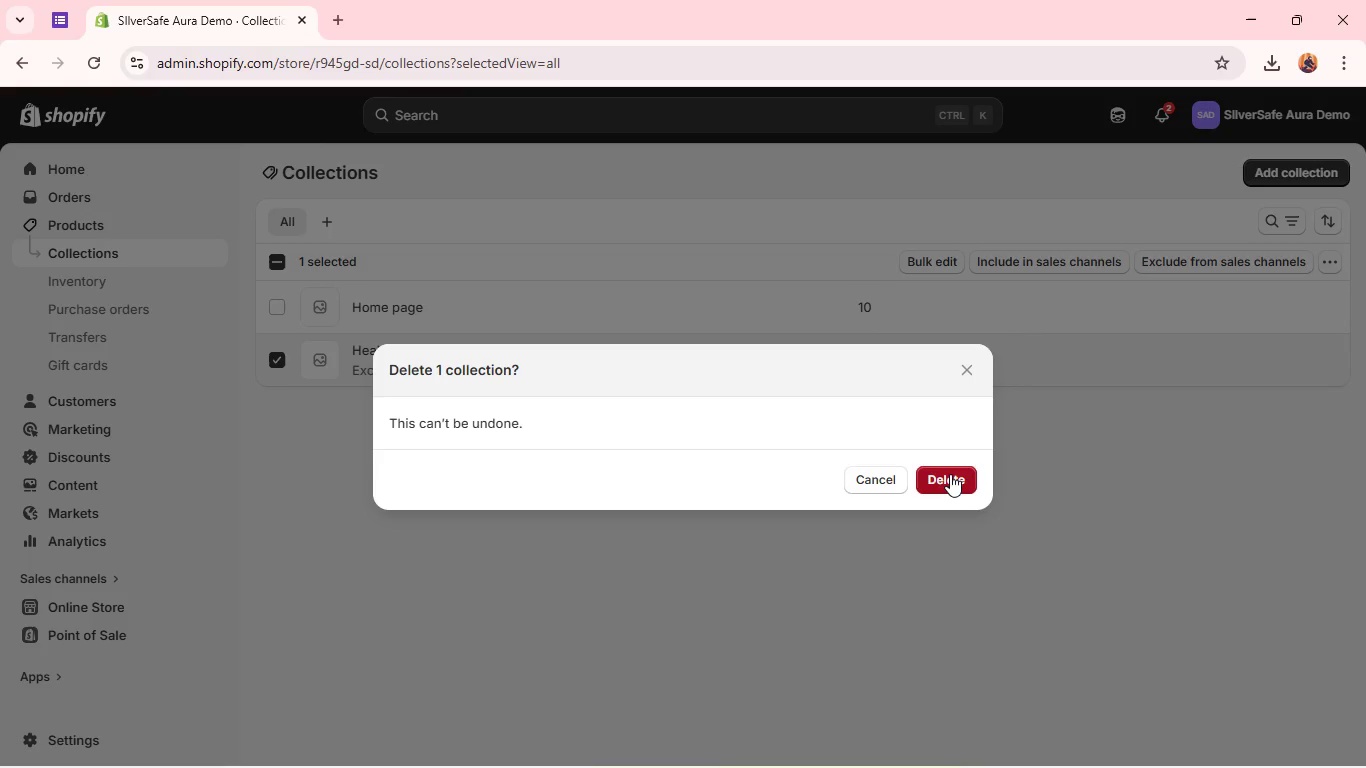 
left_click([938, 480])
 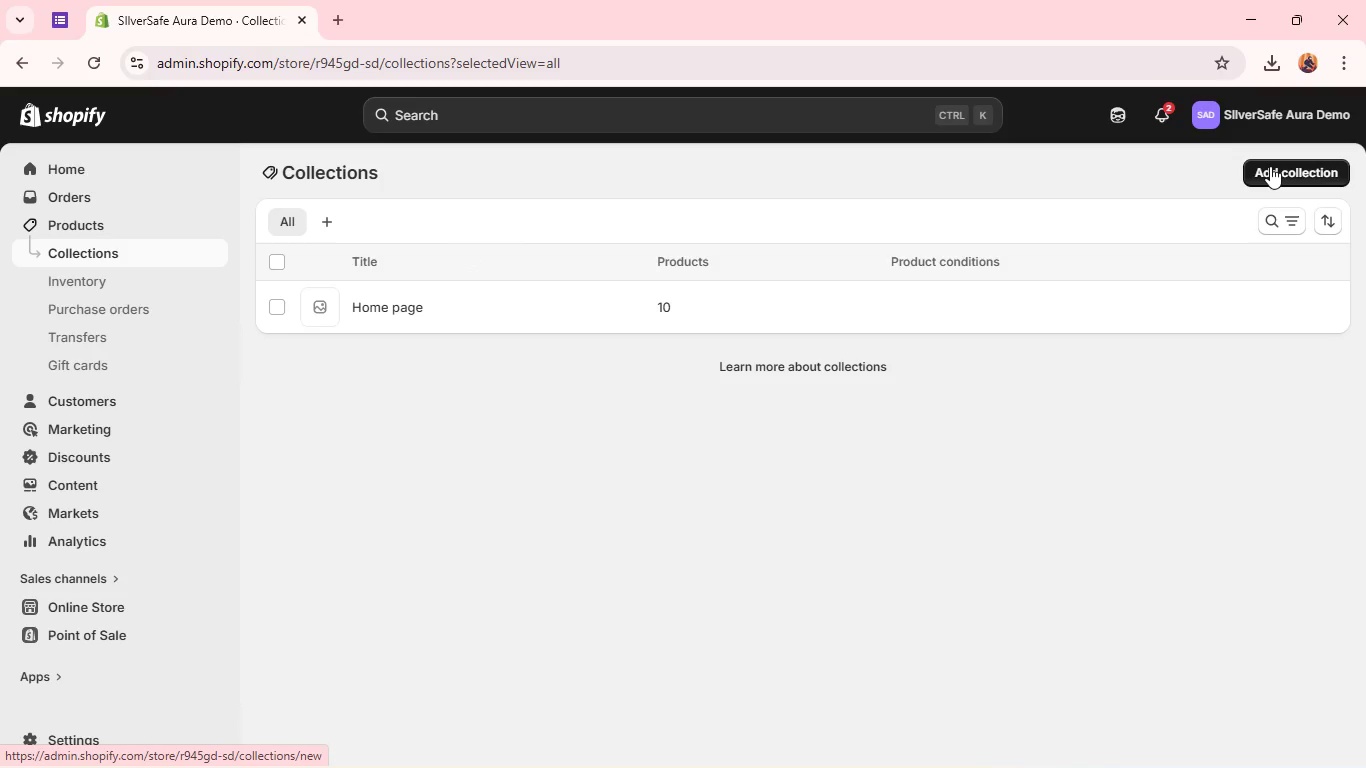 
wait(13.25)
 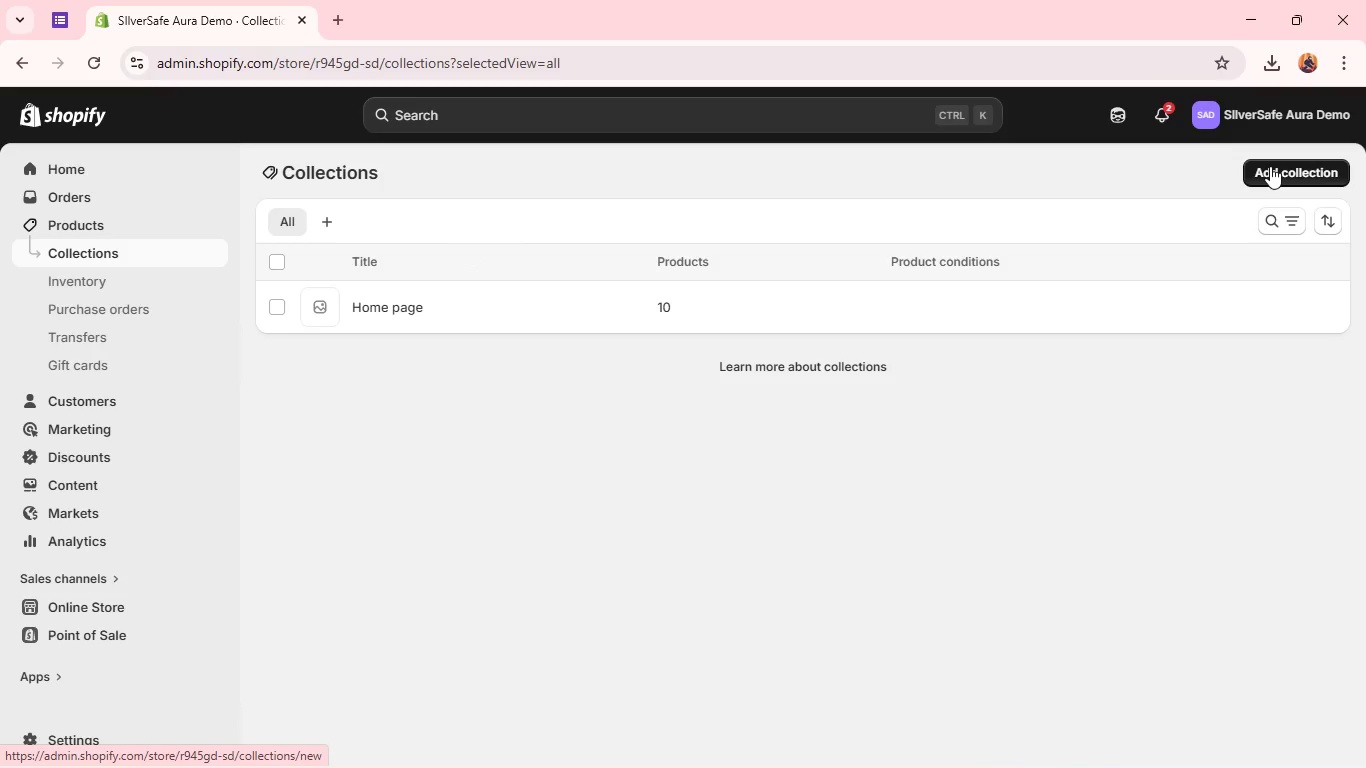 
left_click([1264, 176])
 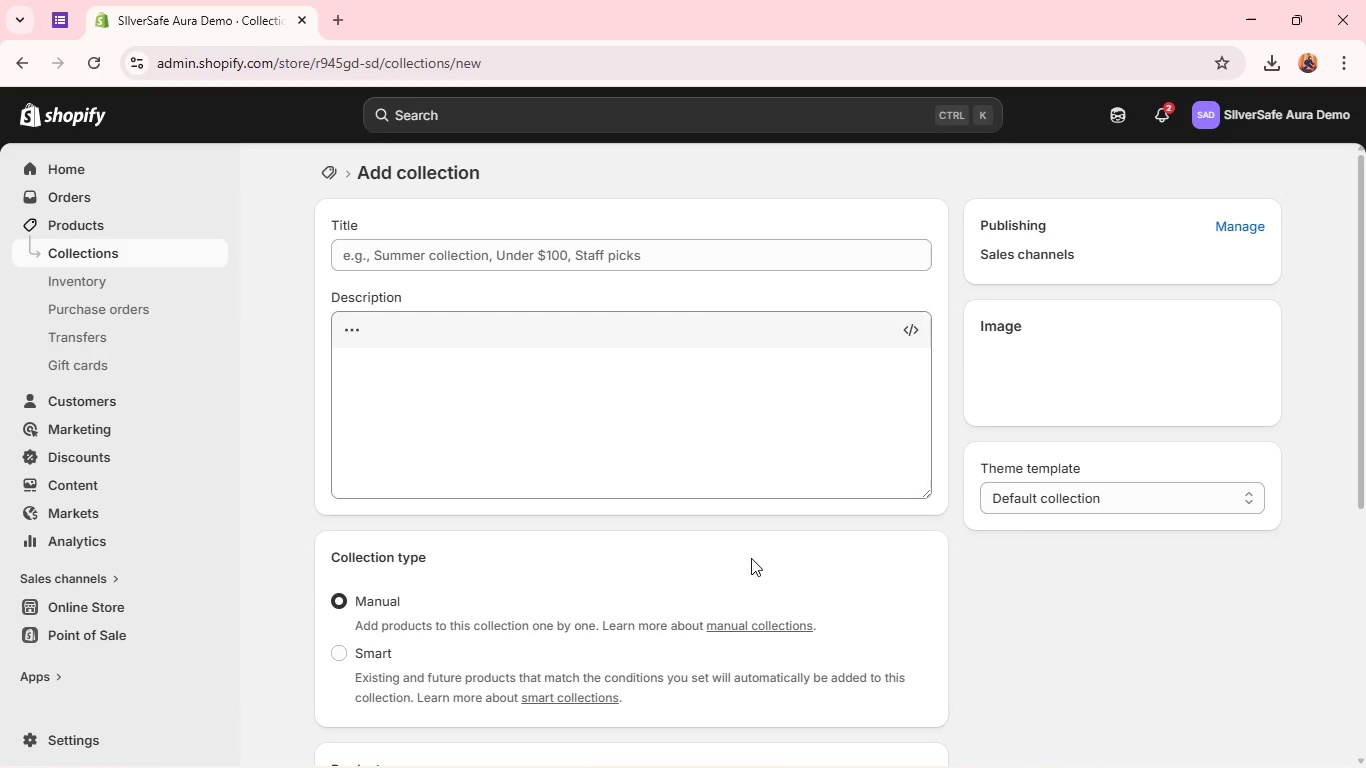 
wait(6.61)
 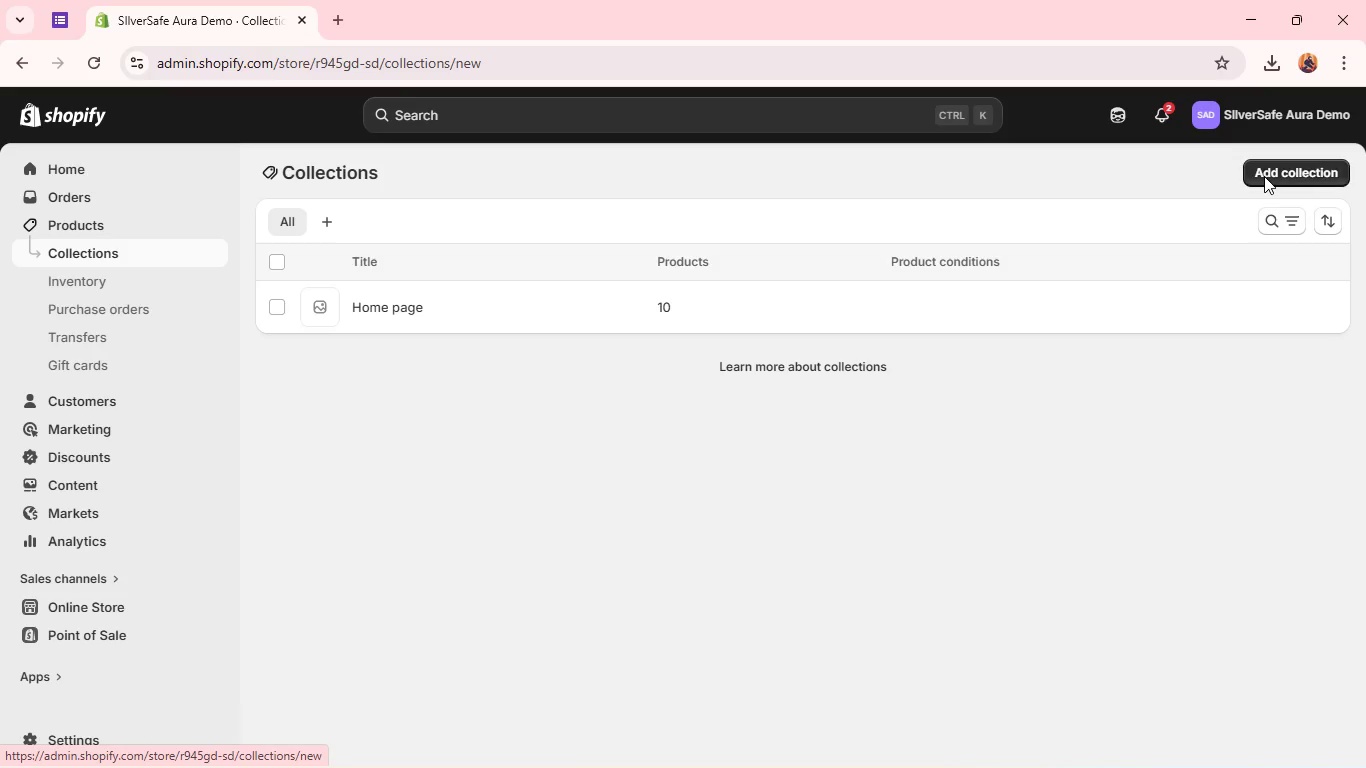 
left_click([566, 251])
 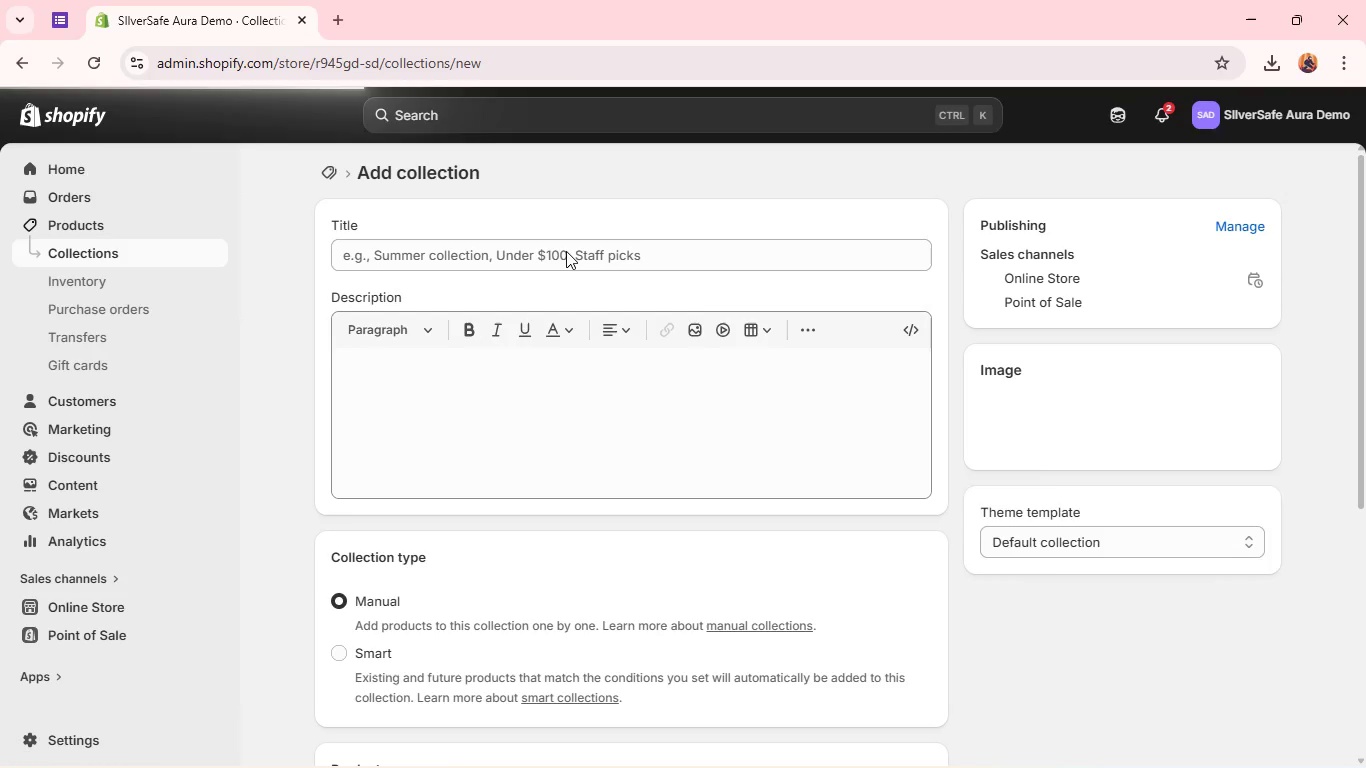 
type(Shop All)
 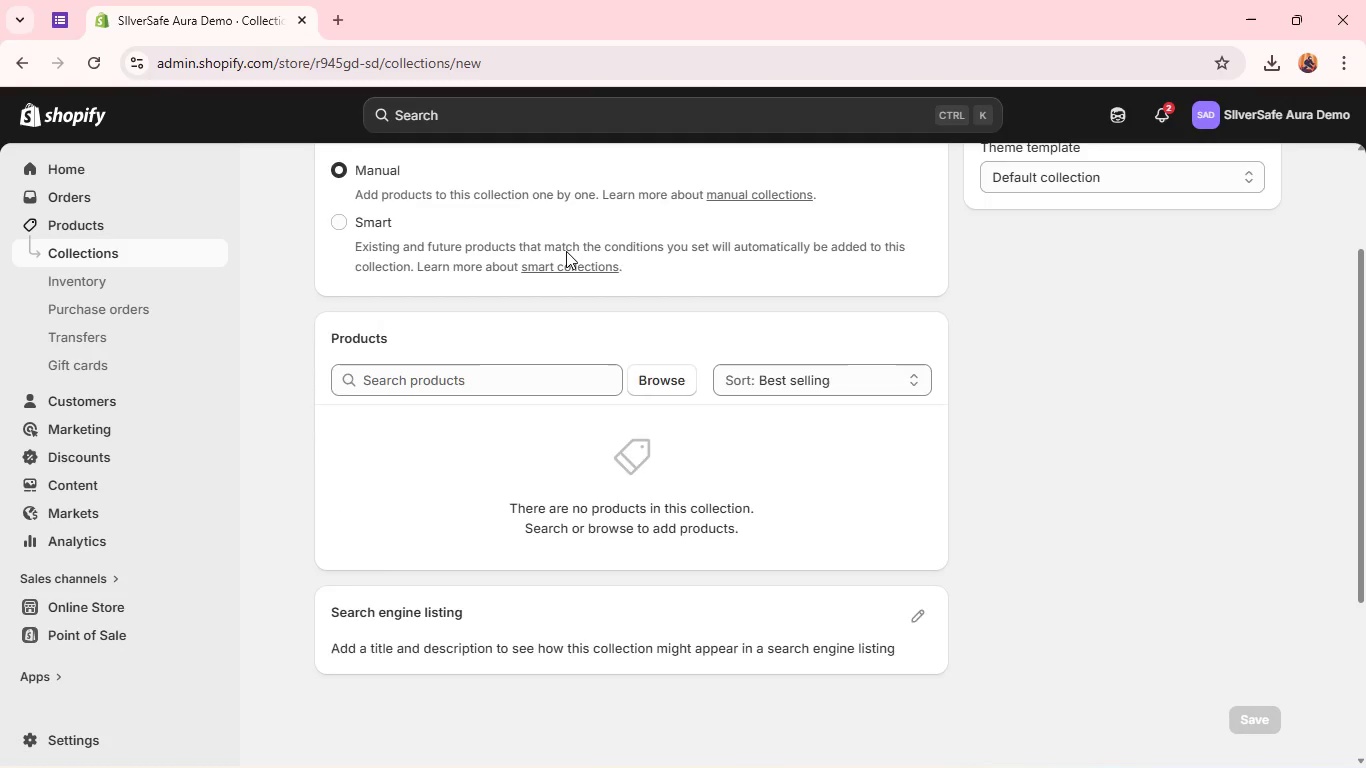 
left_click([543, 252])
 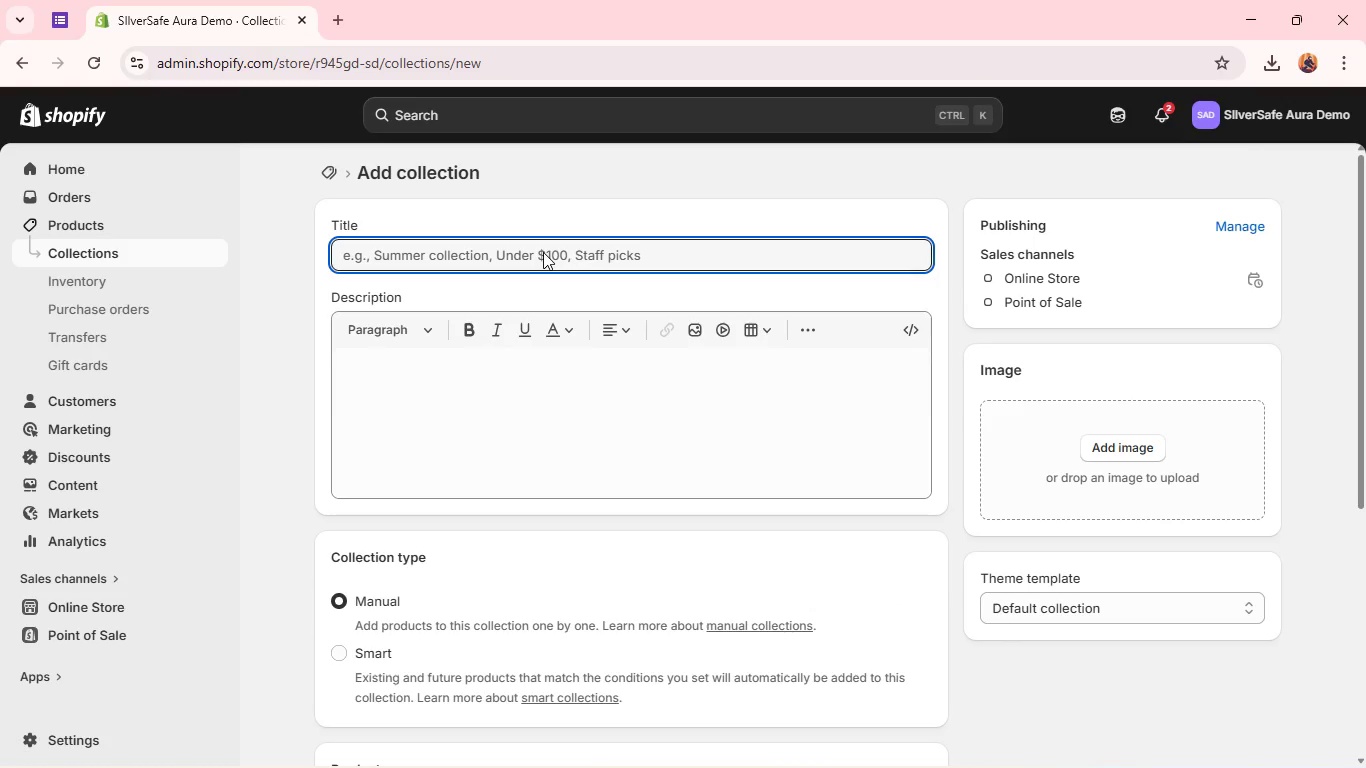 
type(Shop All)
 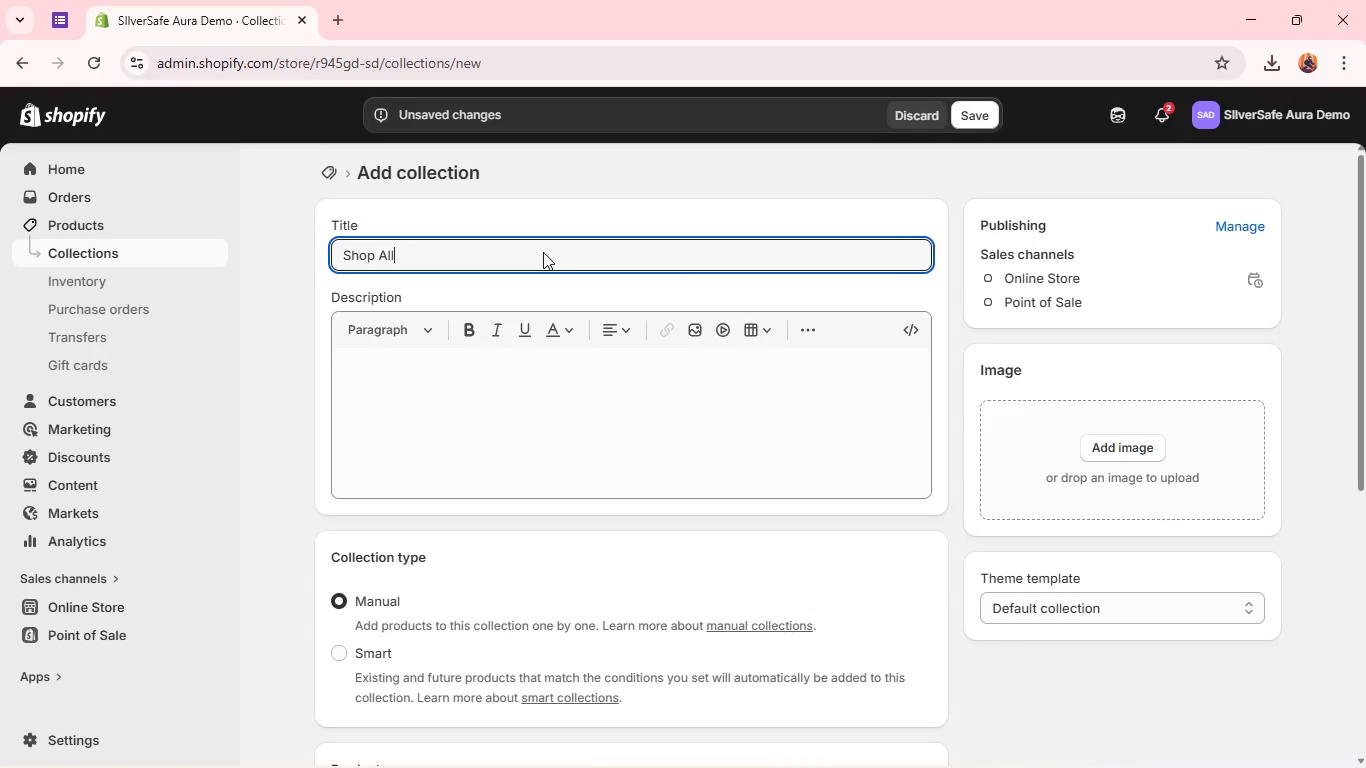 
wait(8.11)
 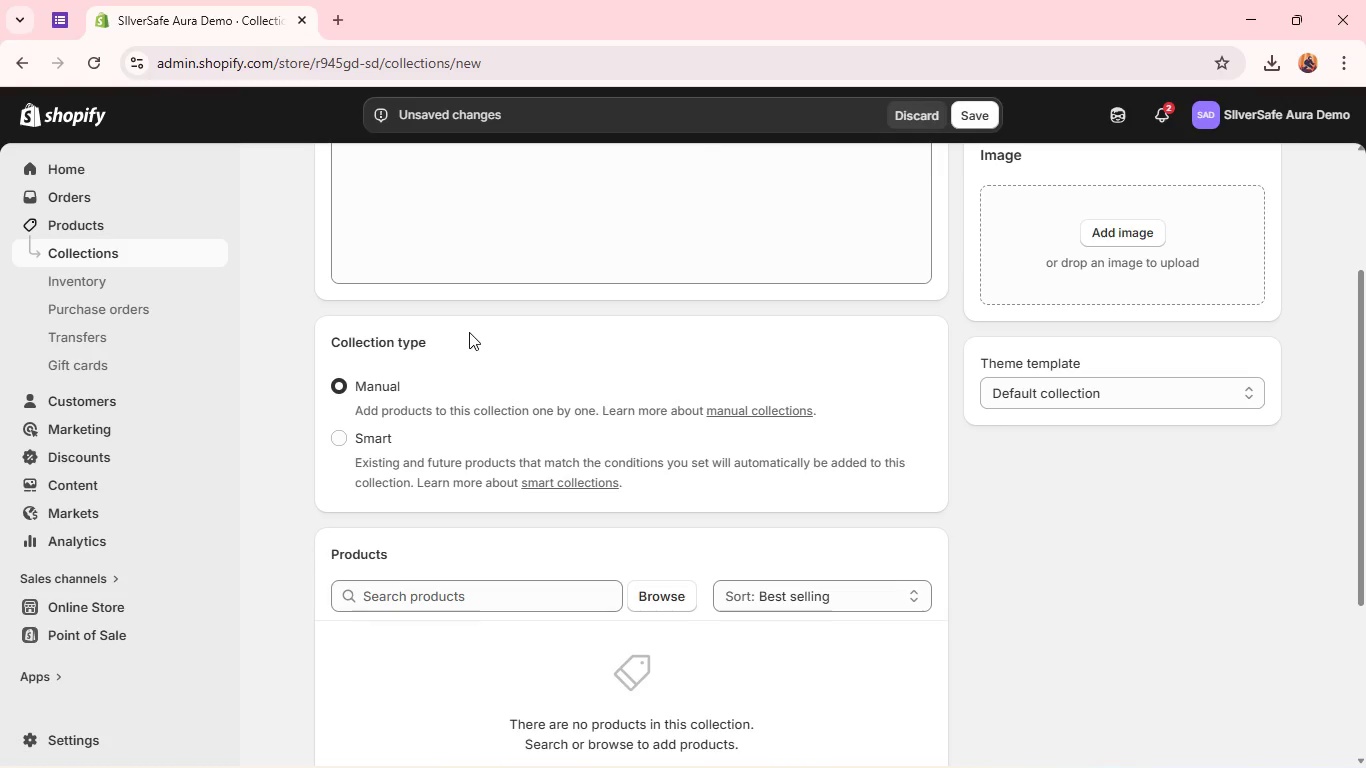 
left_click([765, 584])
 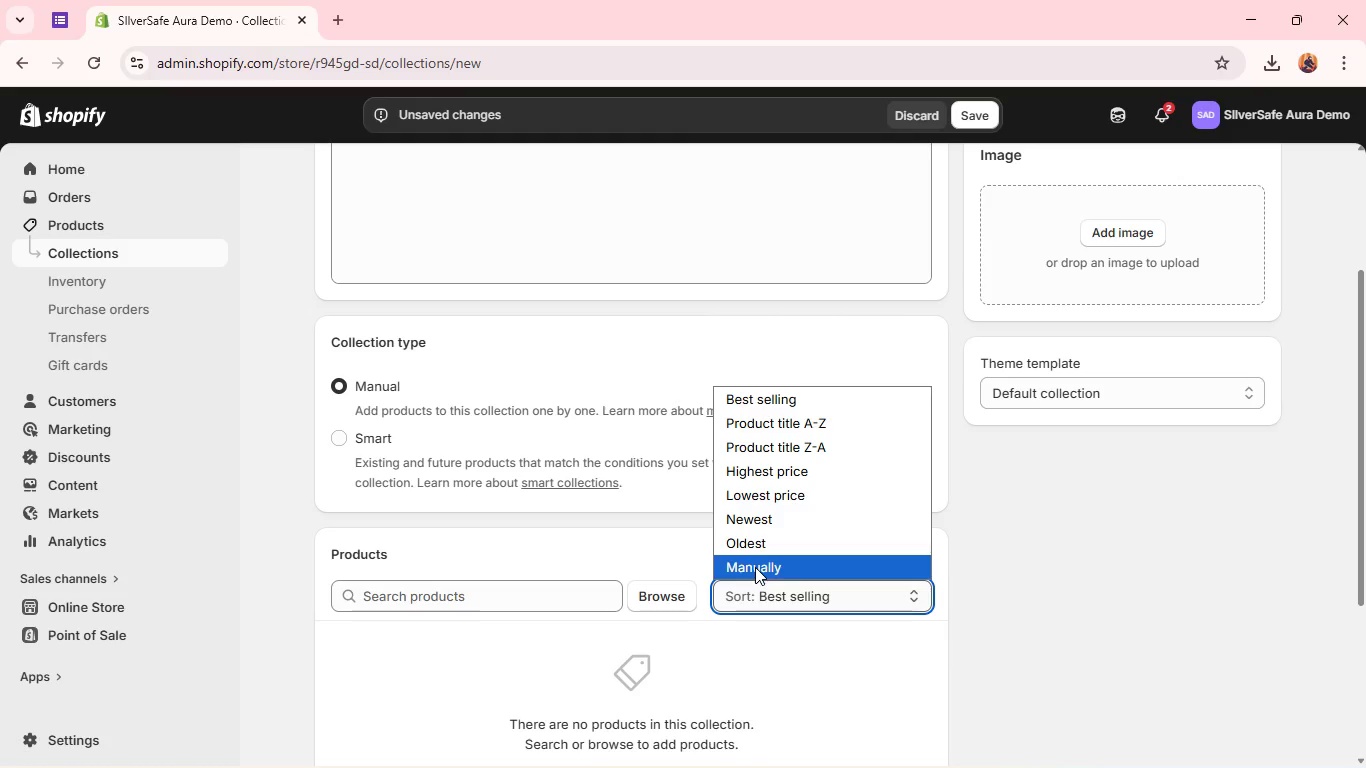 
left_click([755, 567])
 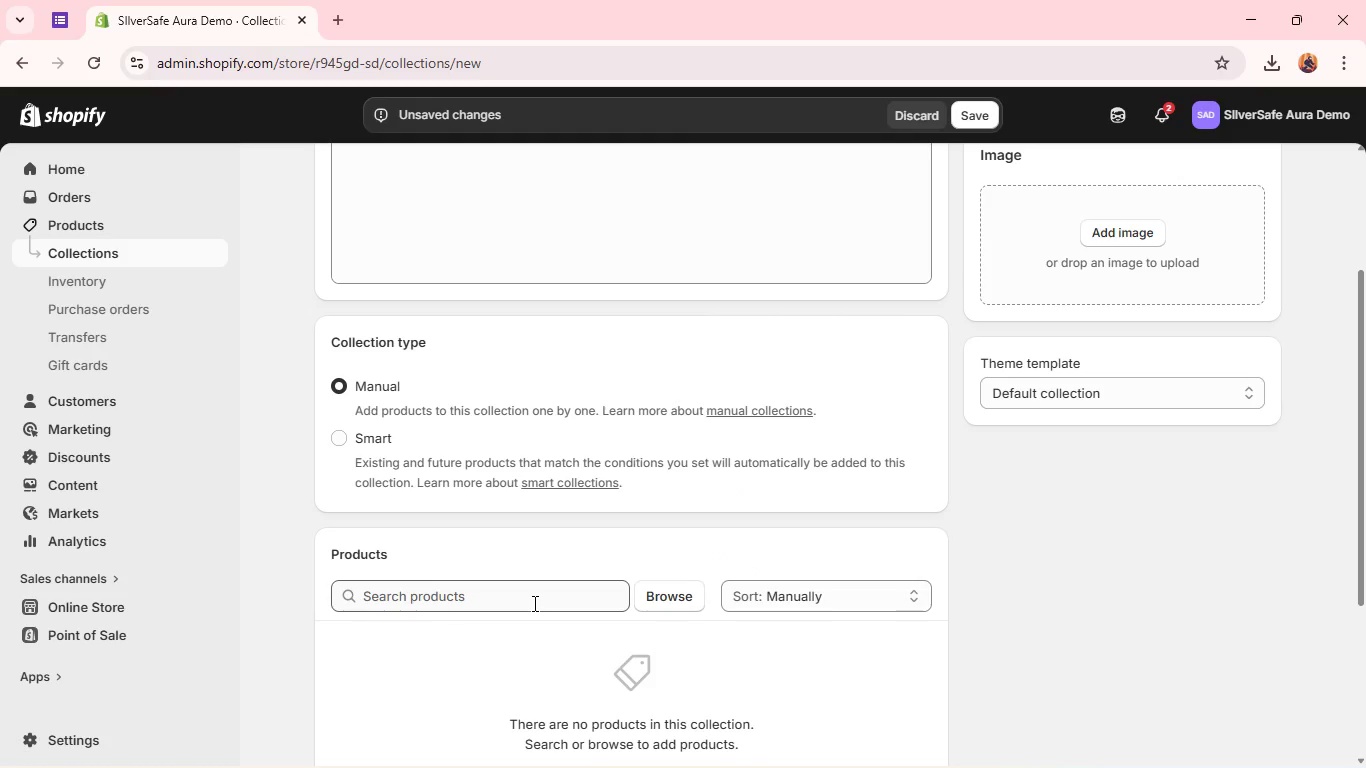 
left_click([533, 603])
 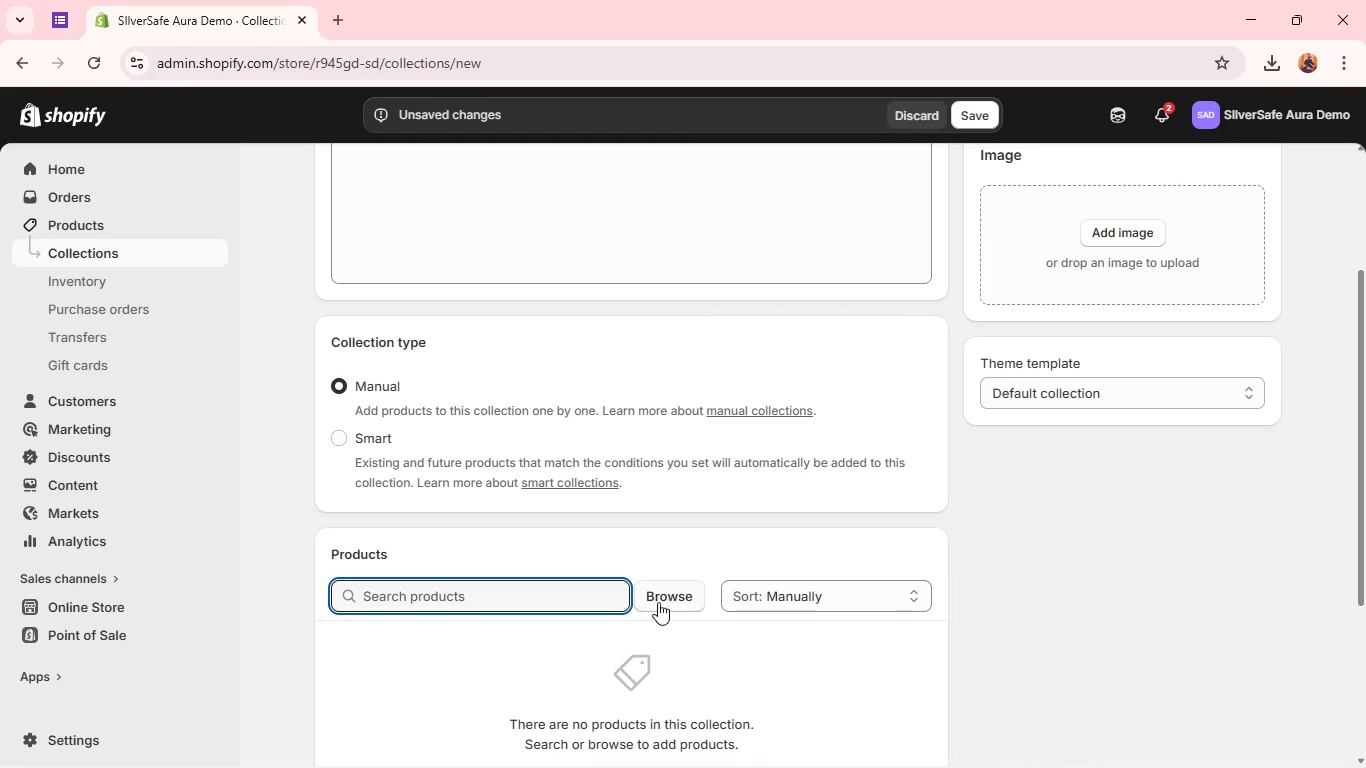 
left_click([664, 601])
 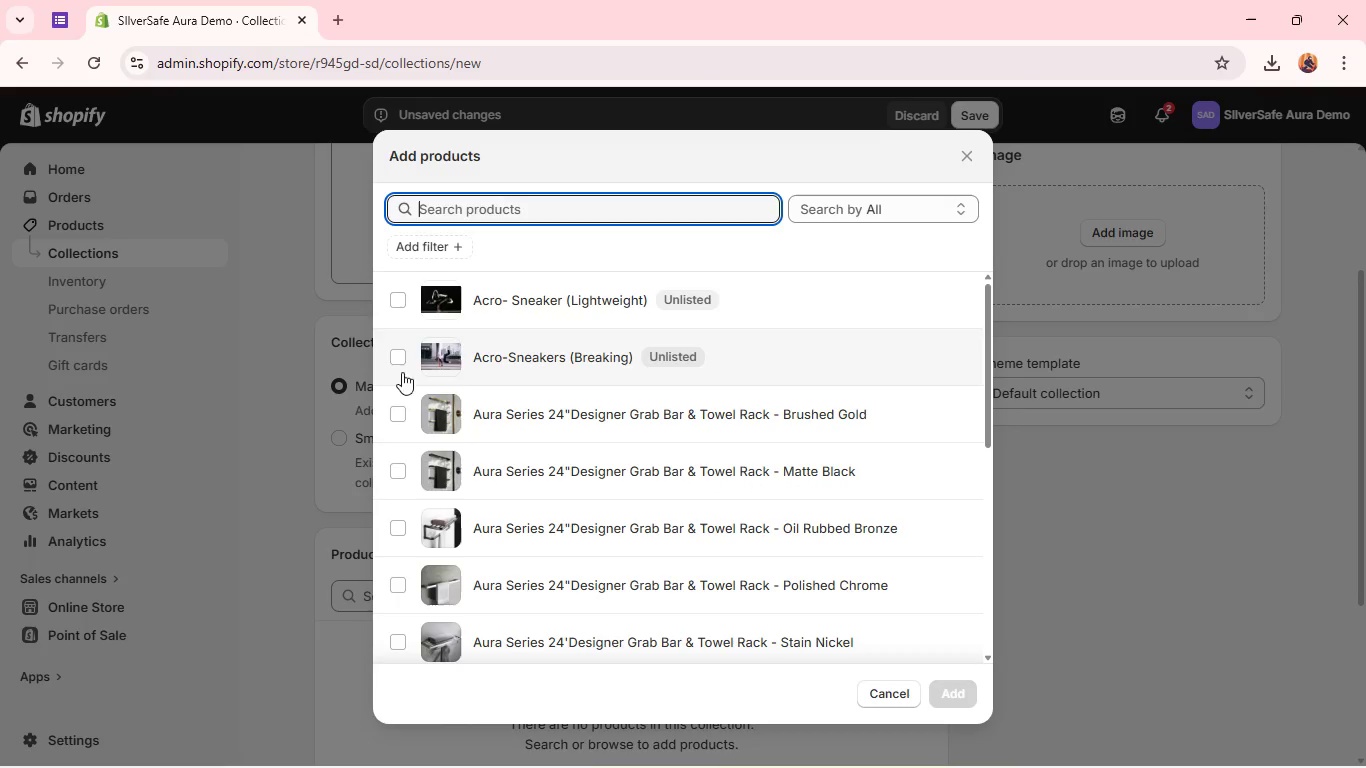 
wait(6.48)
 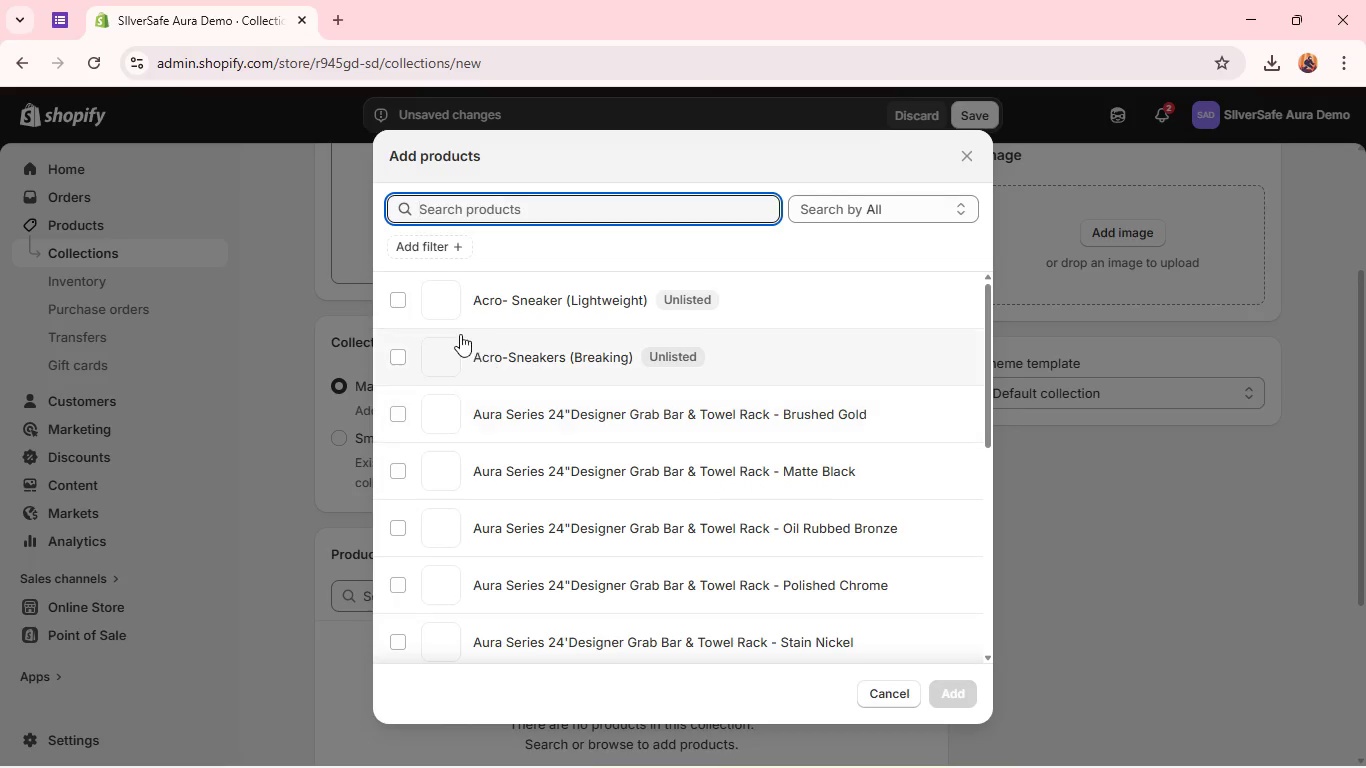 
left_click([403, 408])
 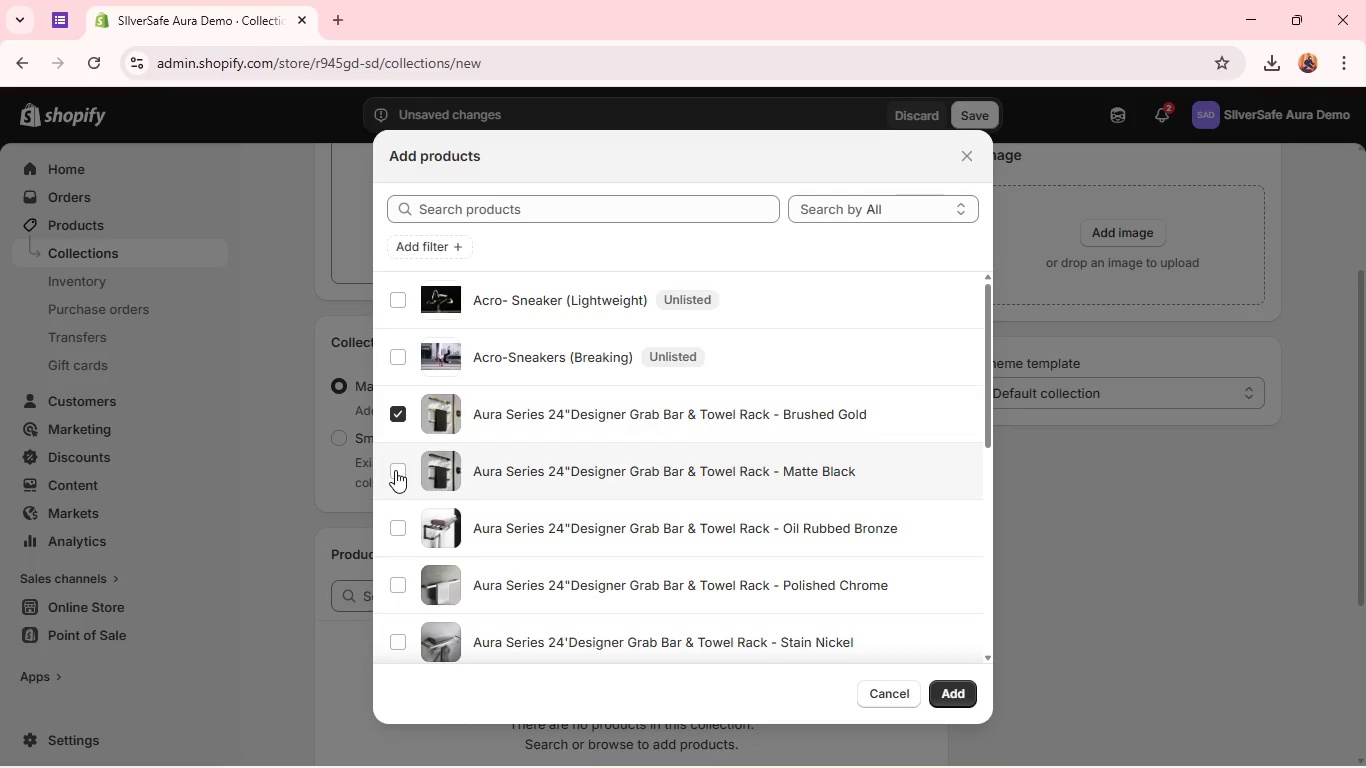 
left_click([395, 470])
 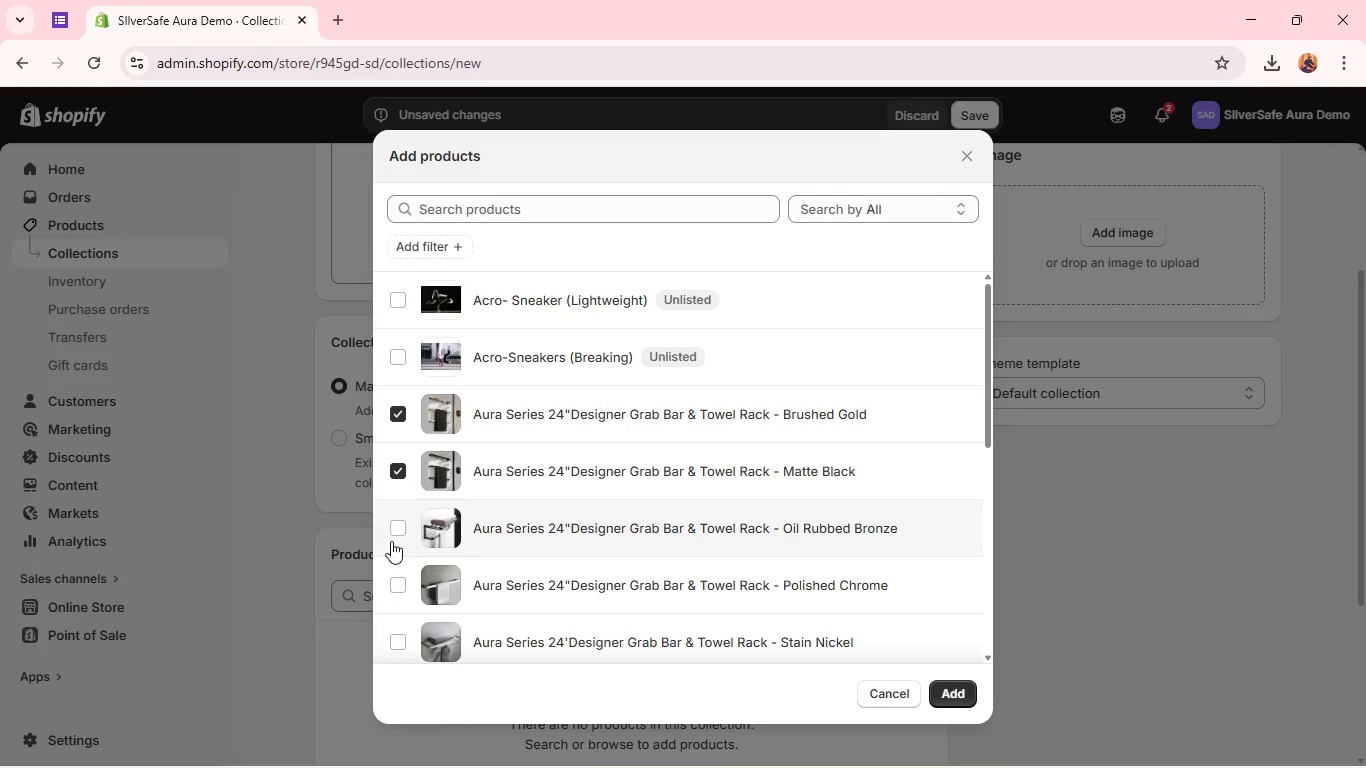 
left_click([391, 541])
 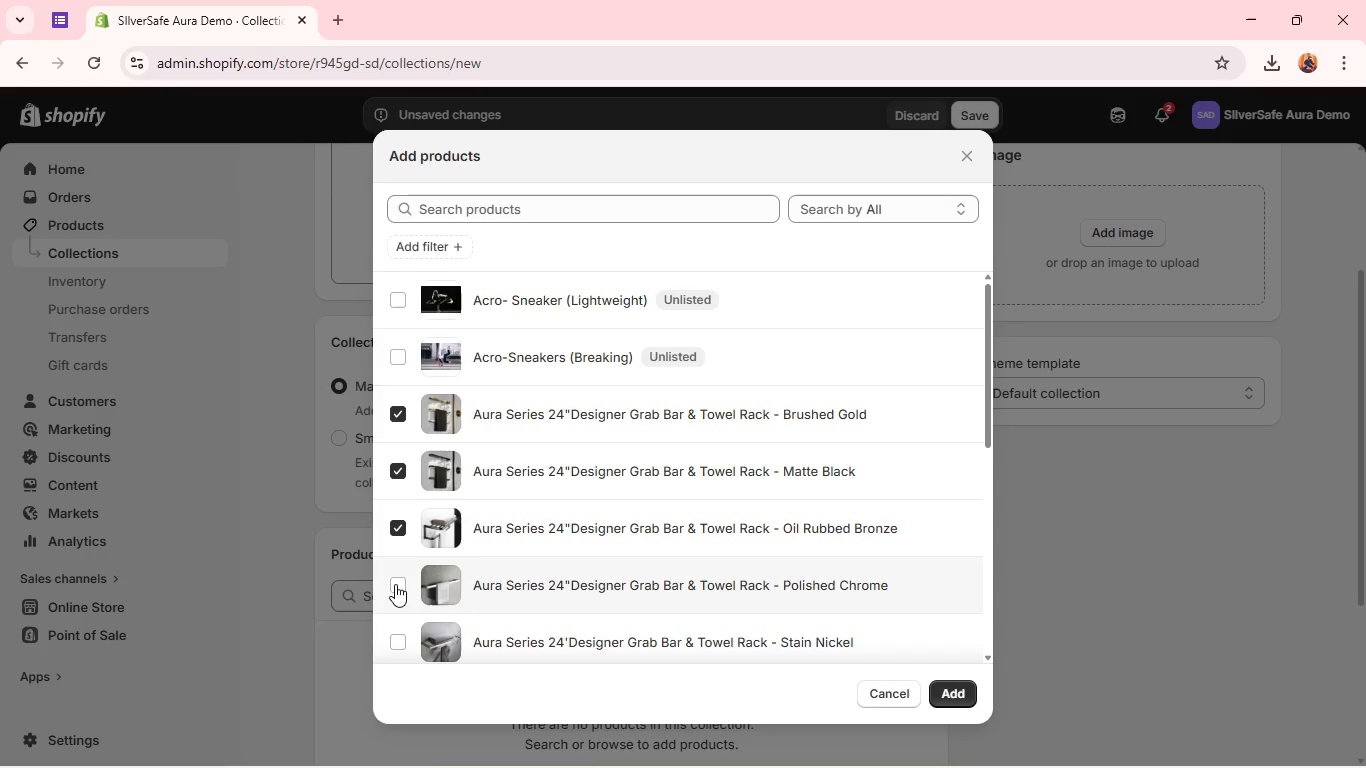 
left_click([395, 584])
 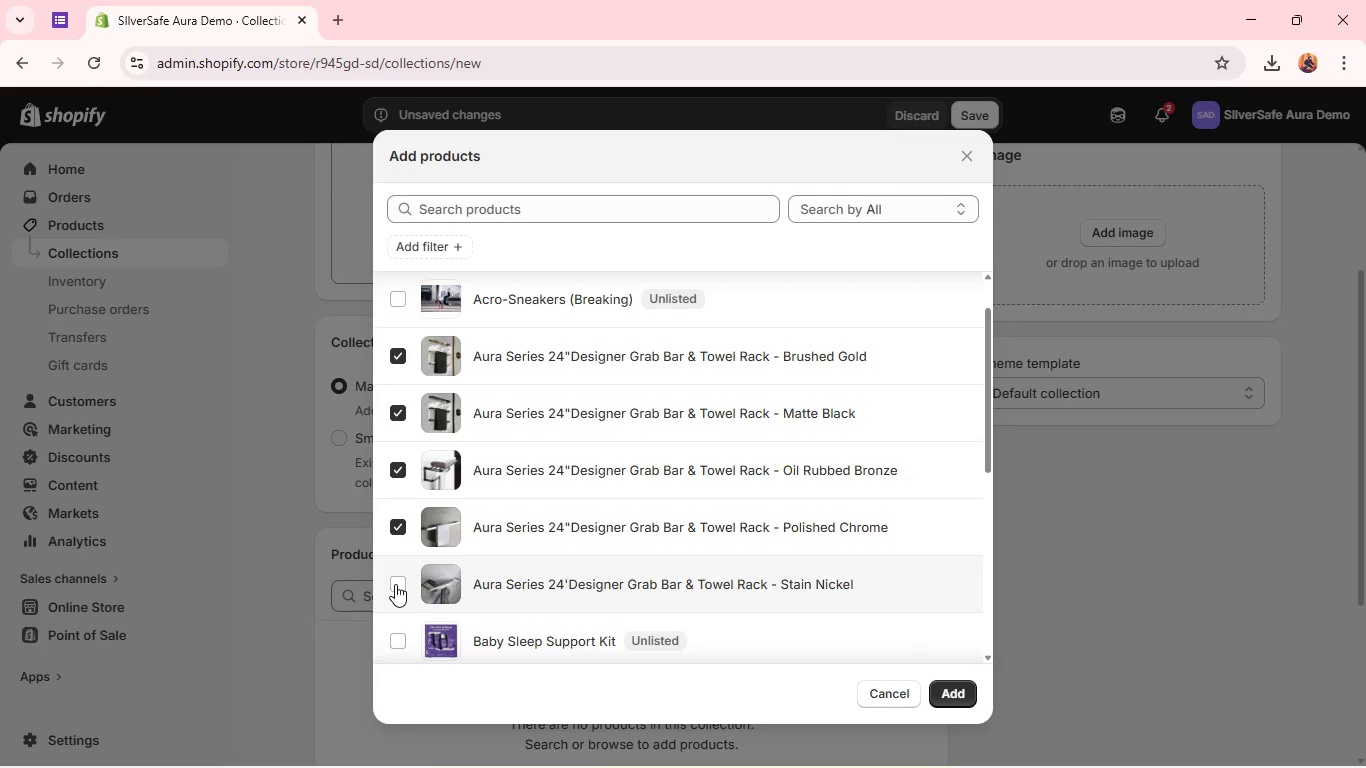 
left_click([395, 584])
 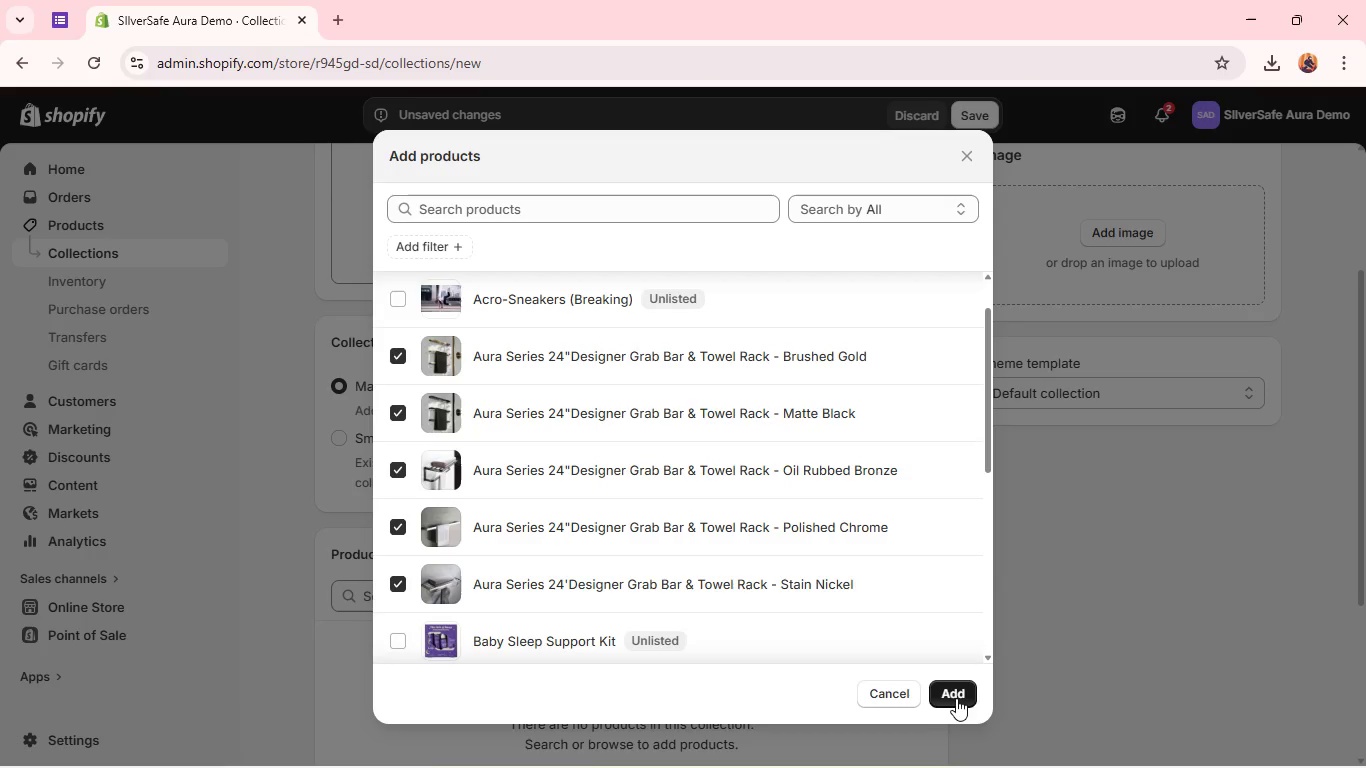 
left_click([956, 698])
 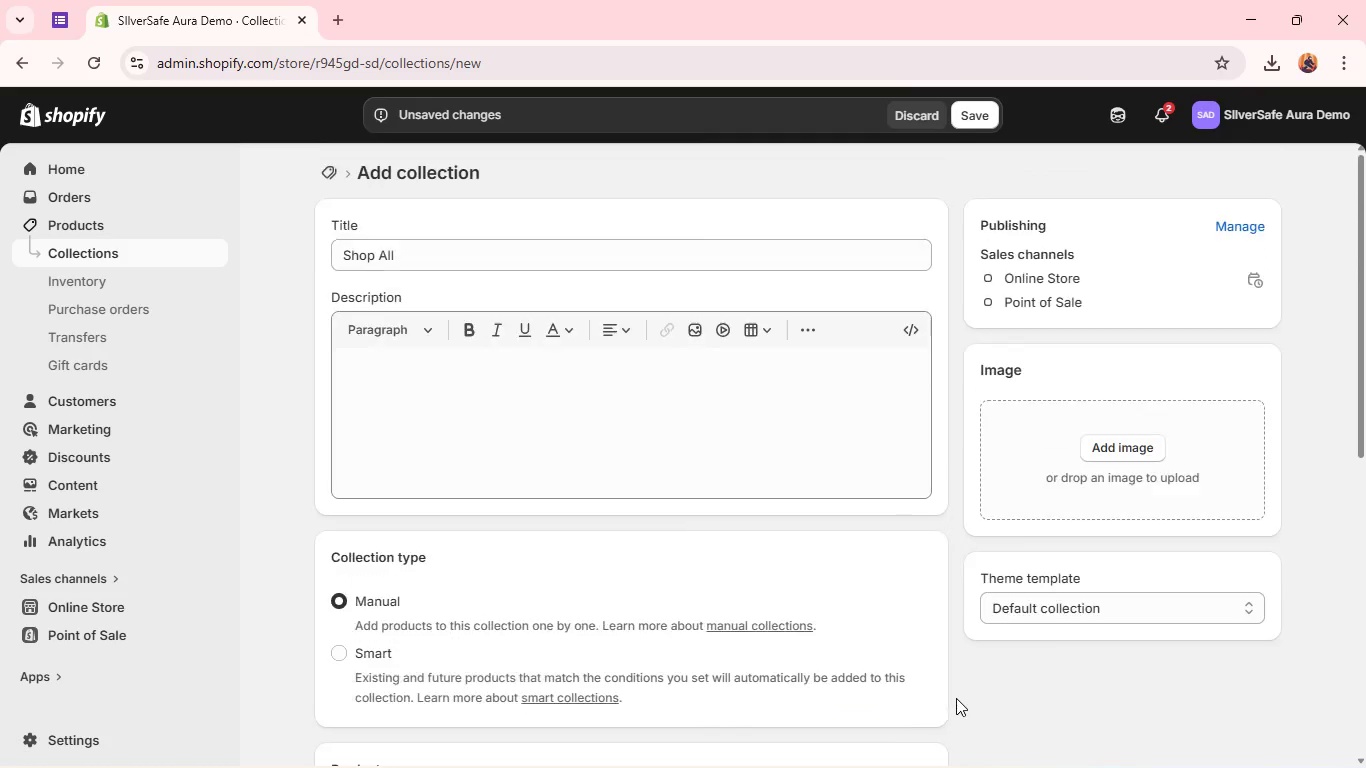 
wait(6.46)
 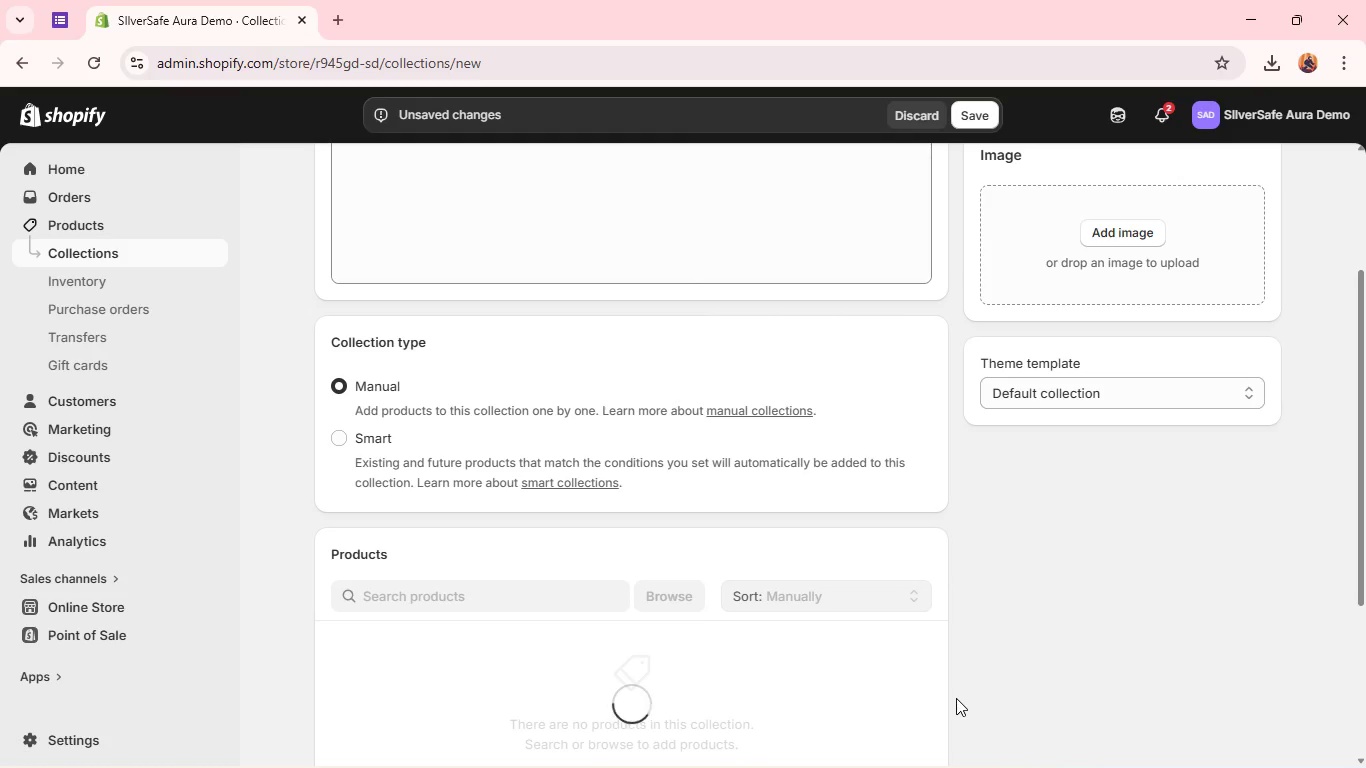 
mouse_move([1103, 545])
 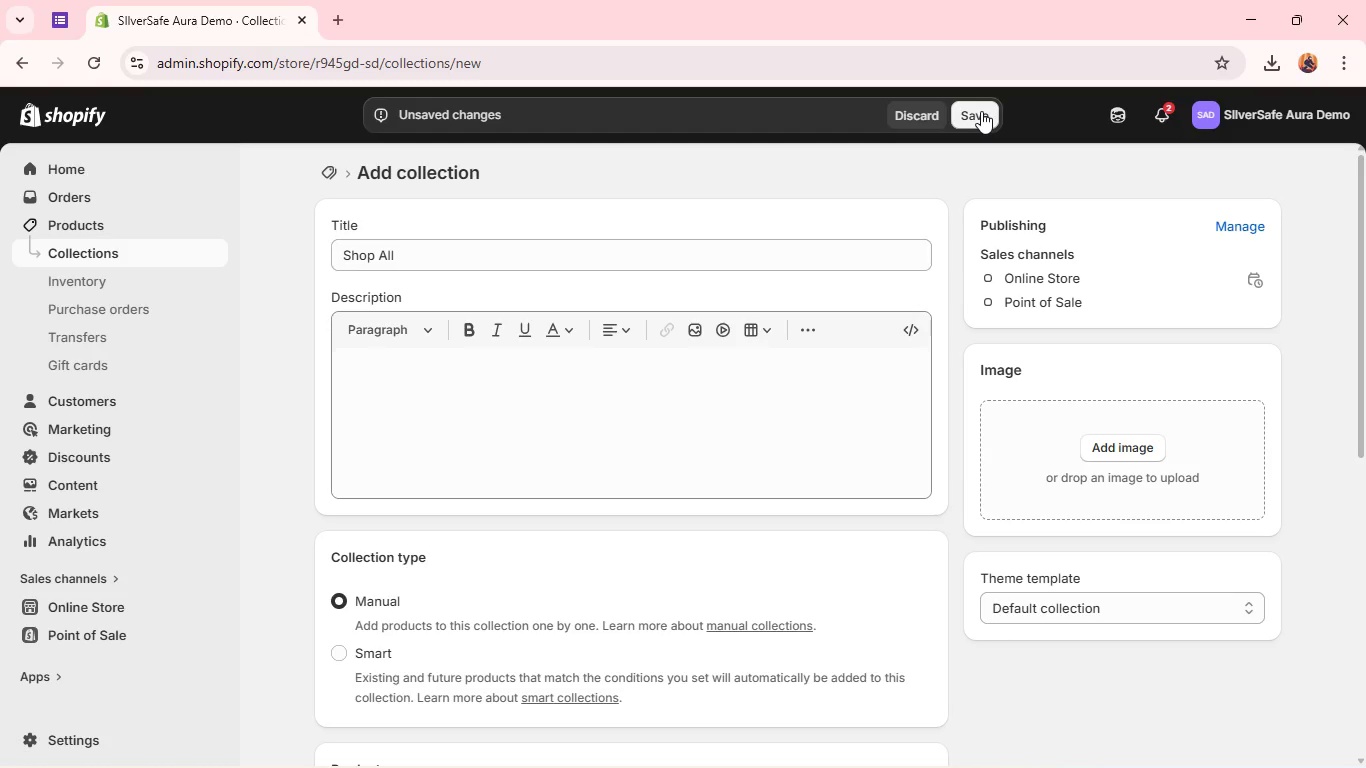 
left_click([981, 111])
 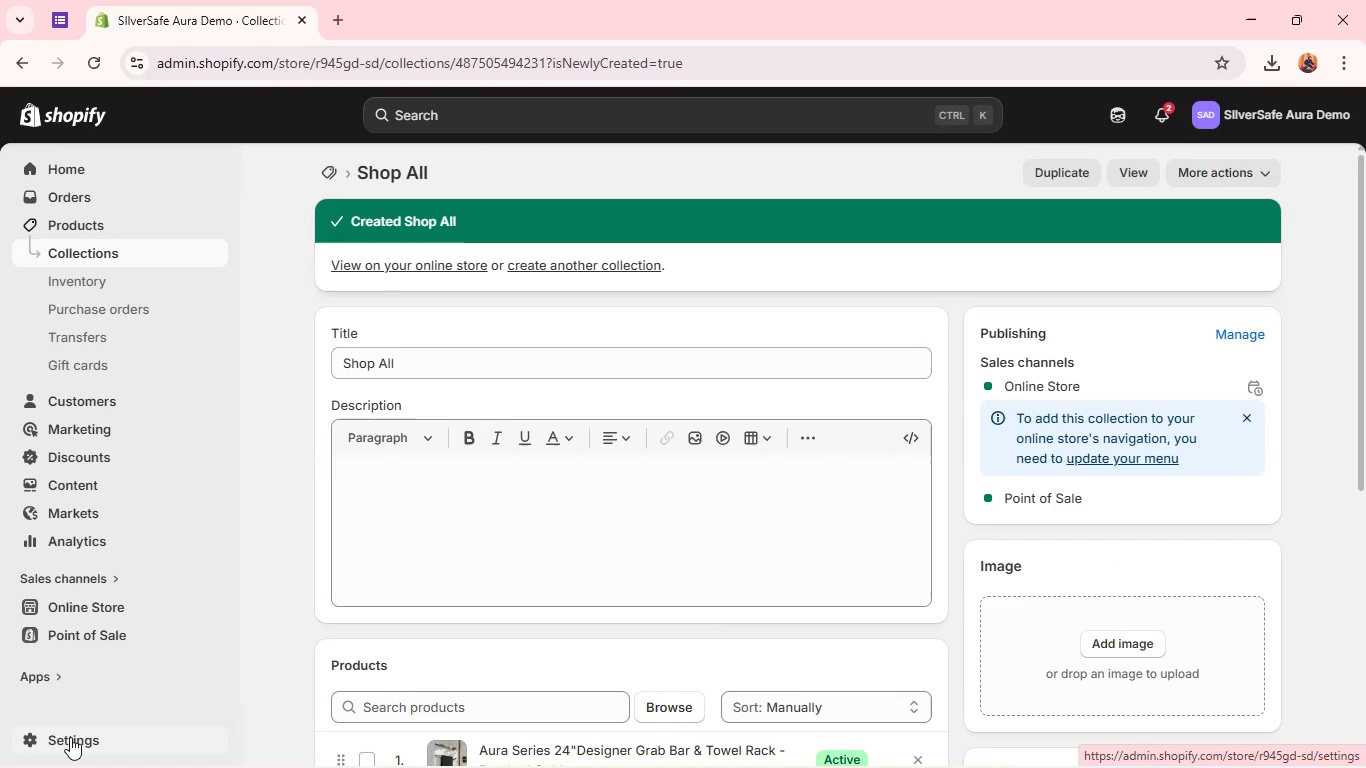 
wait(39.01)
 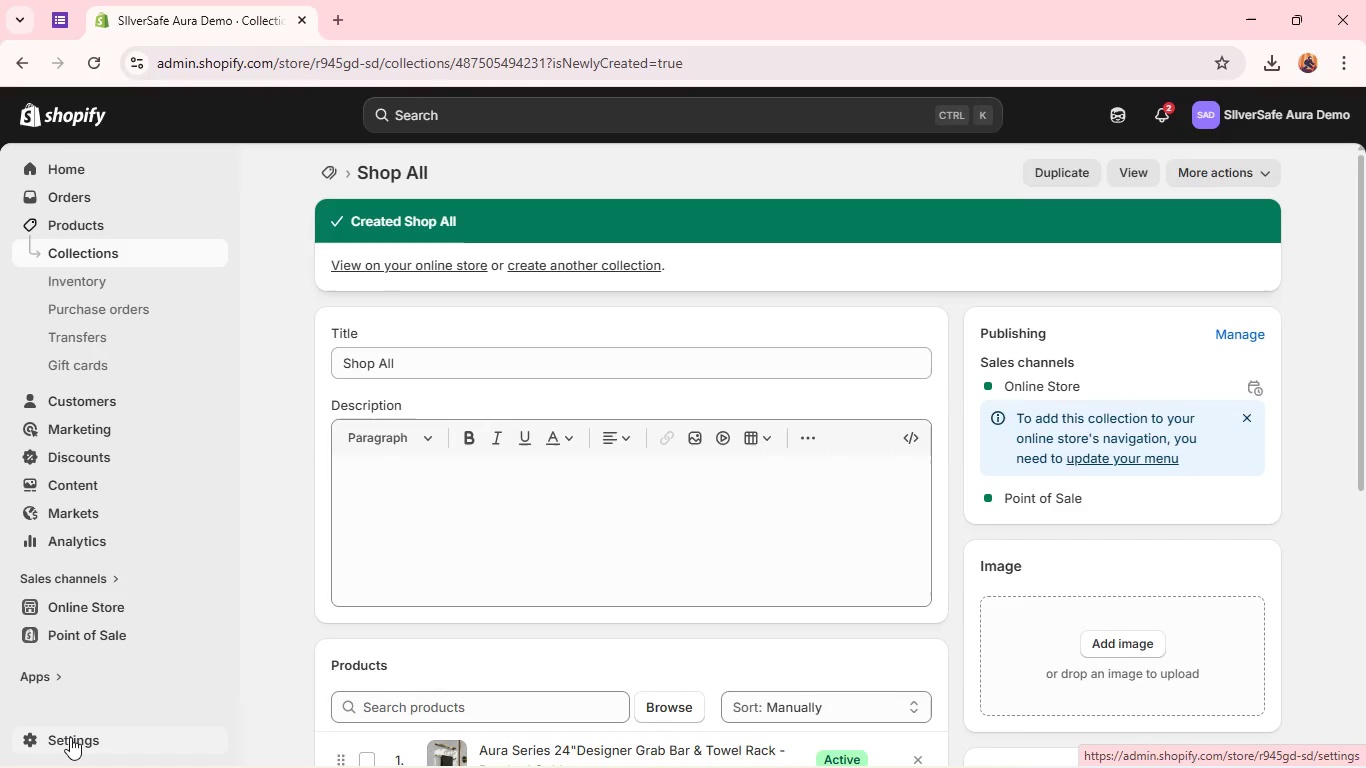 
left_click([79, 739])
 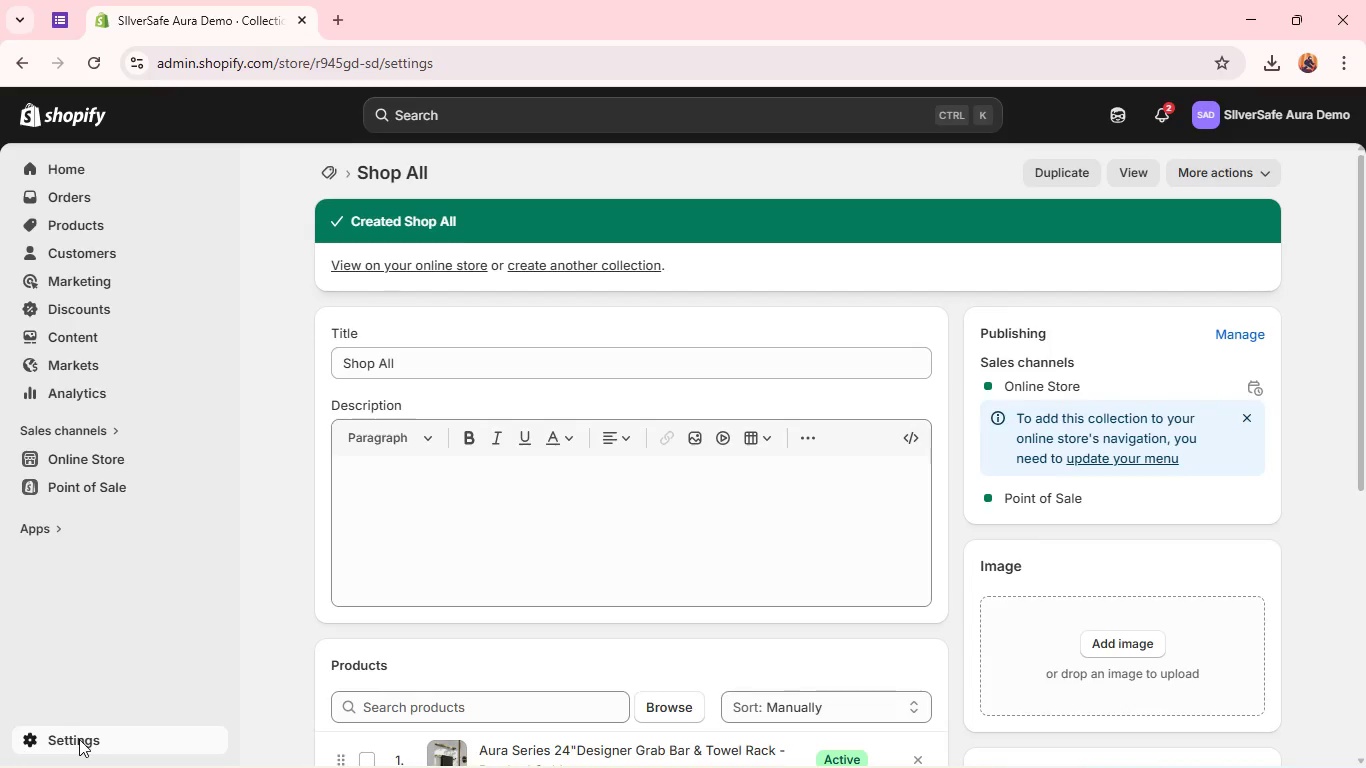 
wait(9.5)
 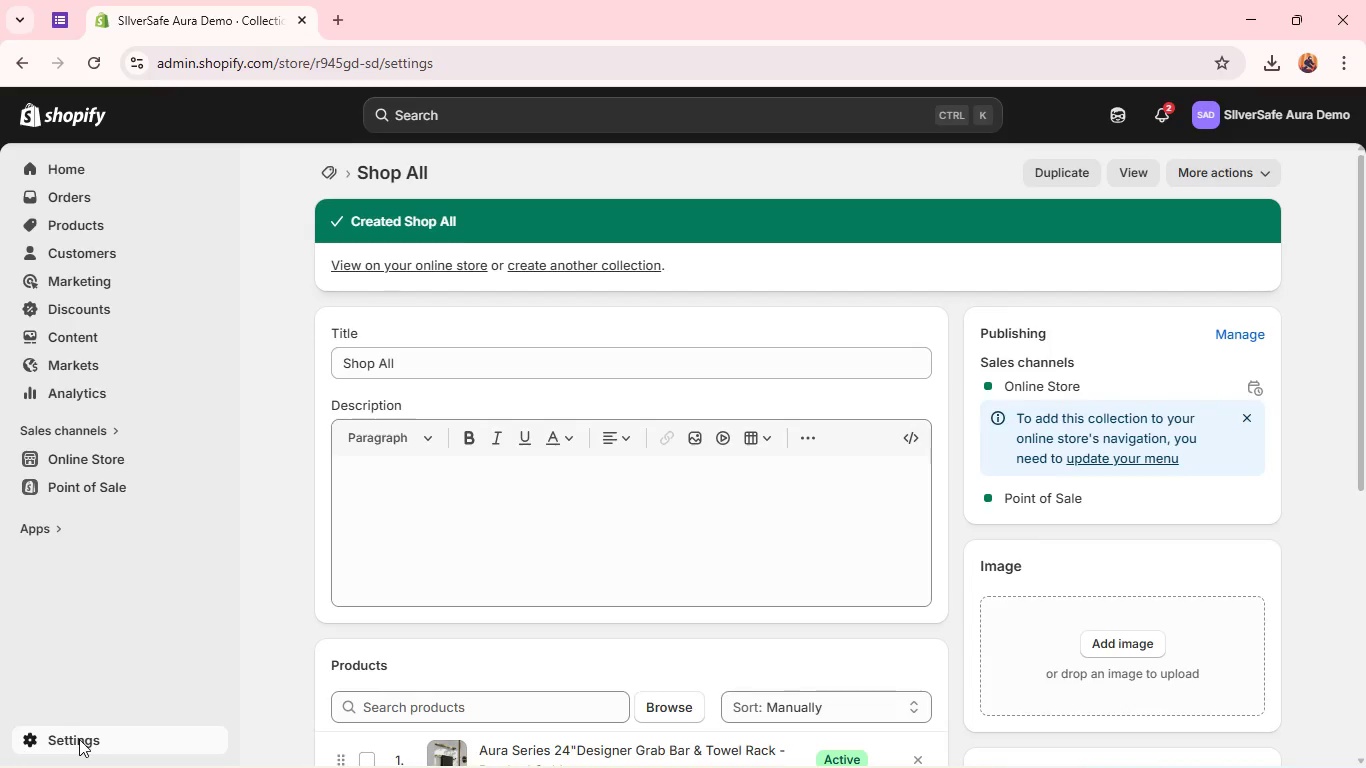 
left_click([51, 736])
 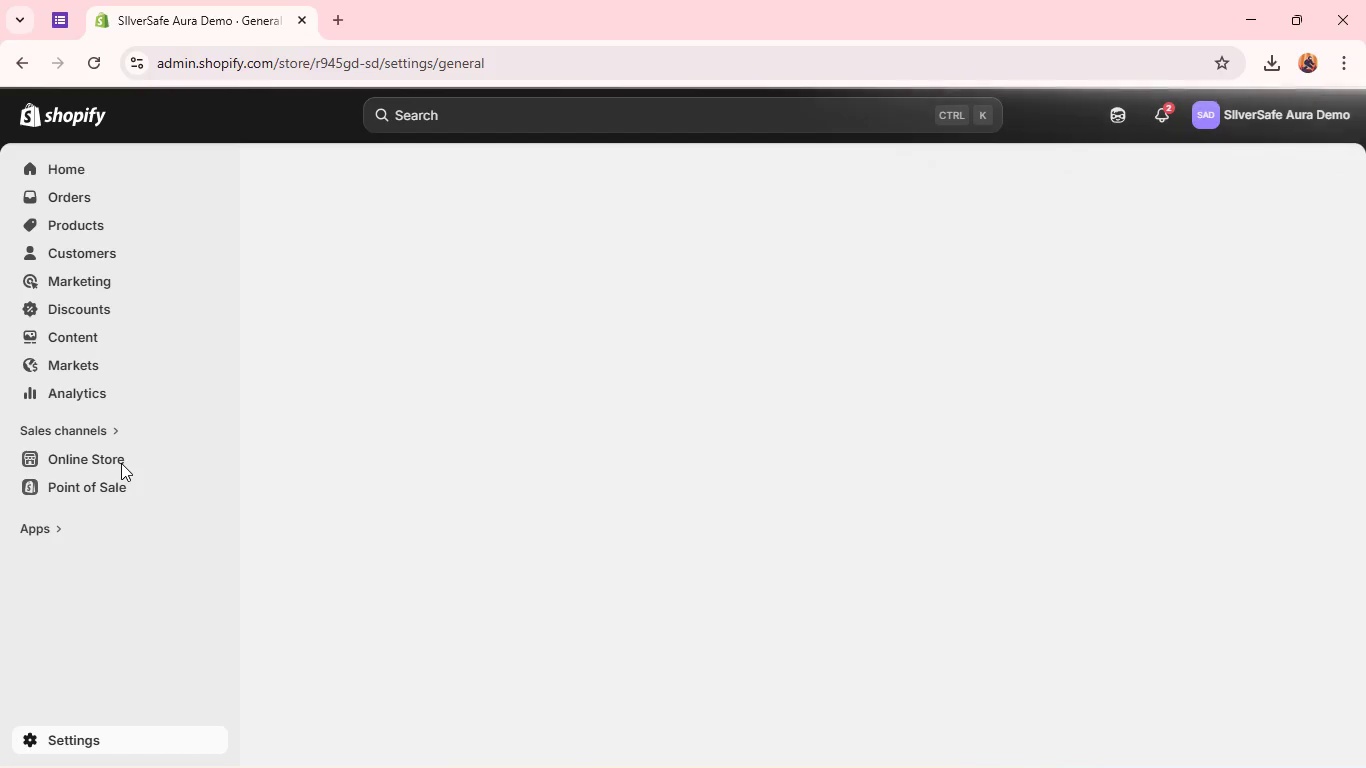 
left_click([90, 458])
 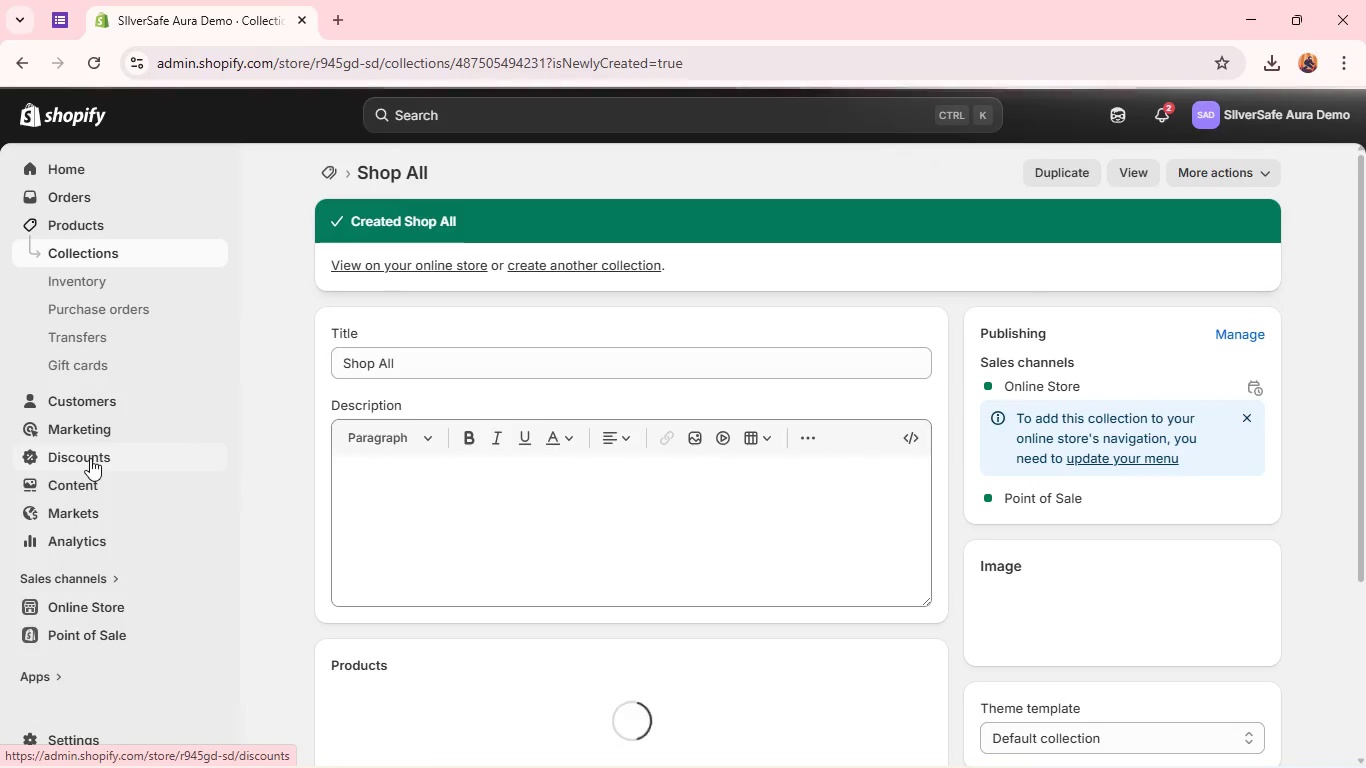 
wait(11.0)
 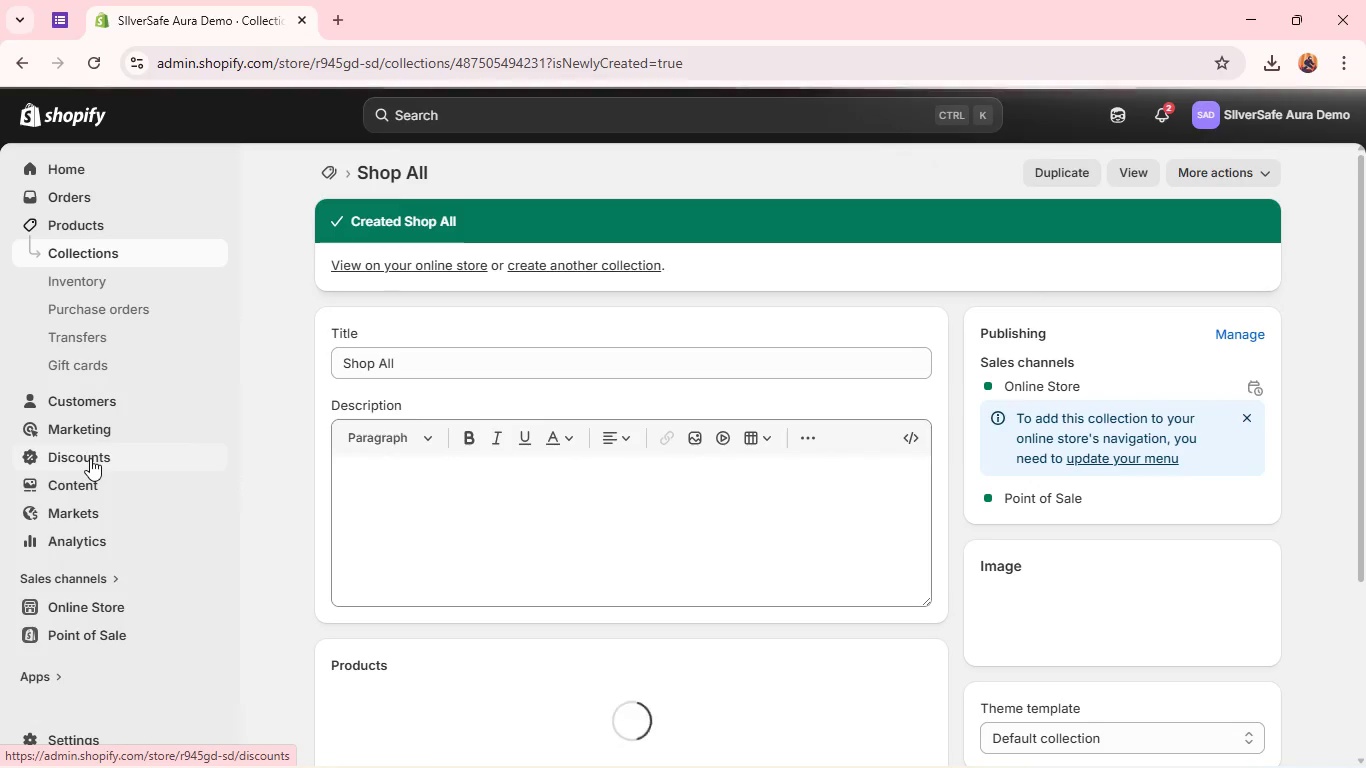 
left_click([95, 606])
 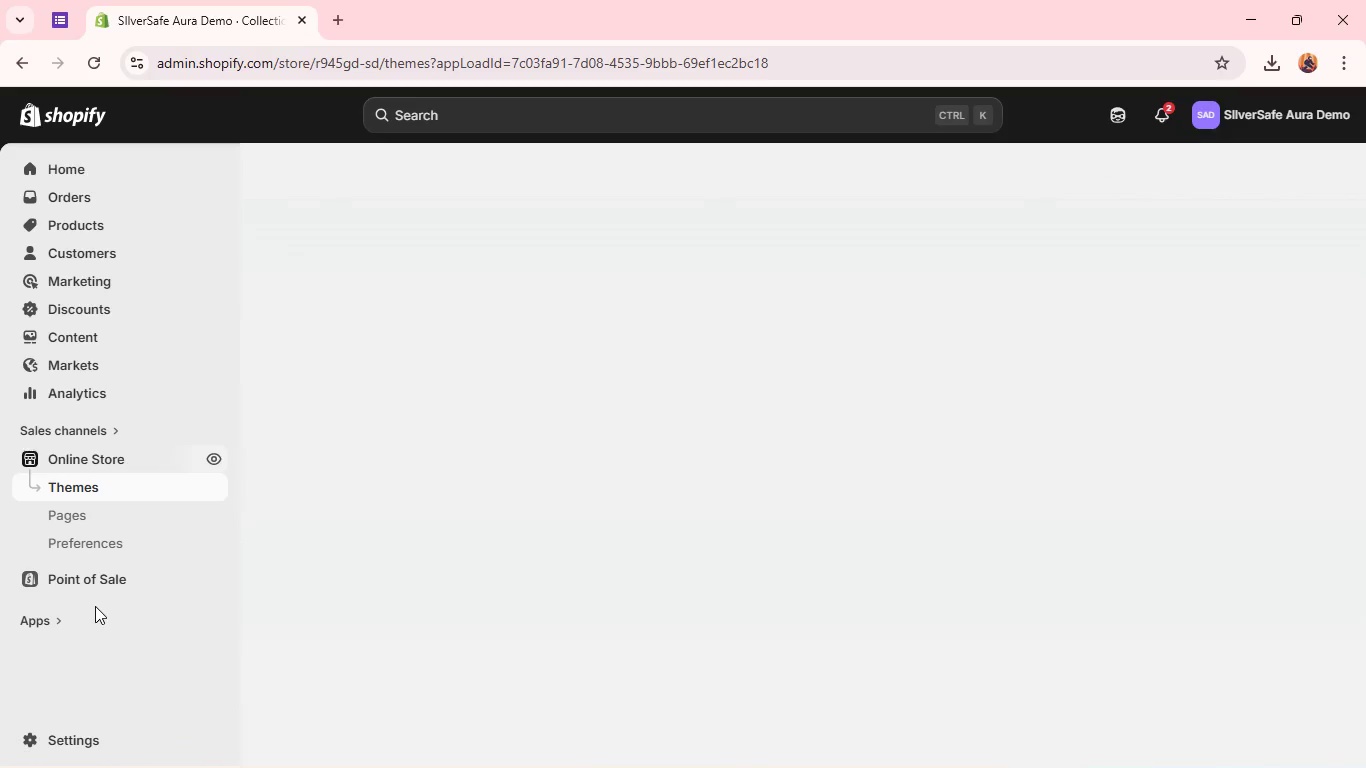 
wait(5.77)
 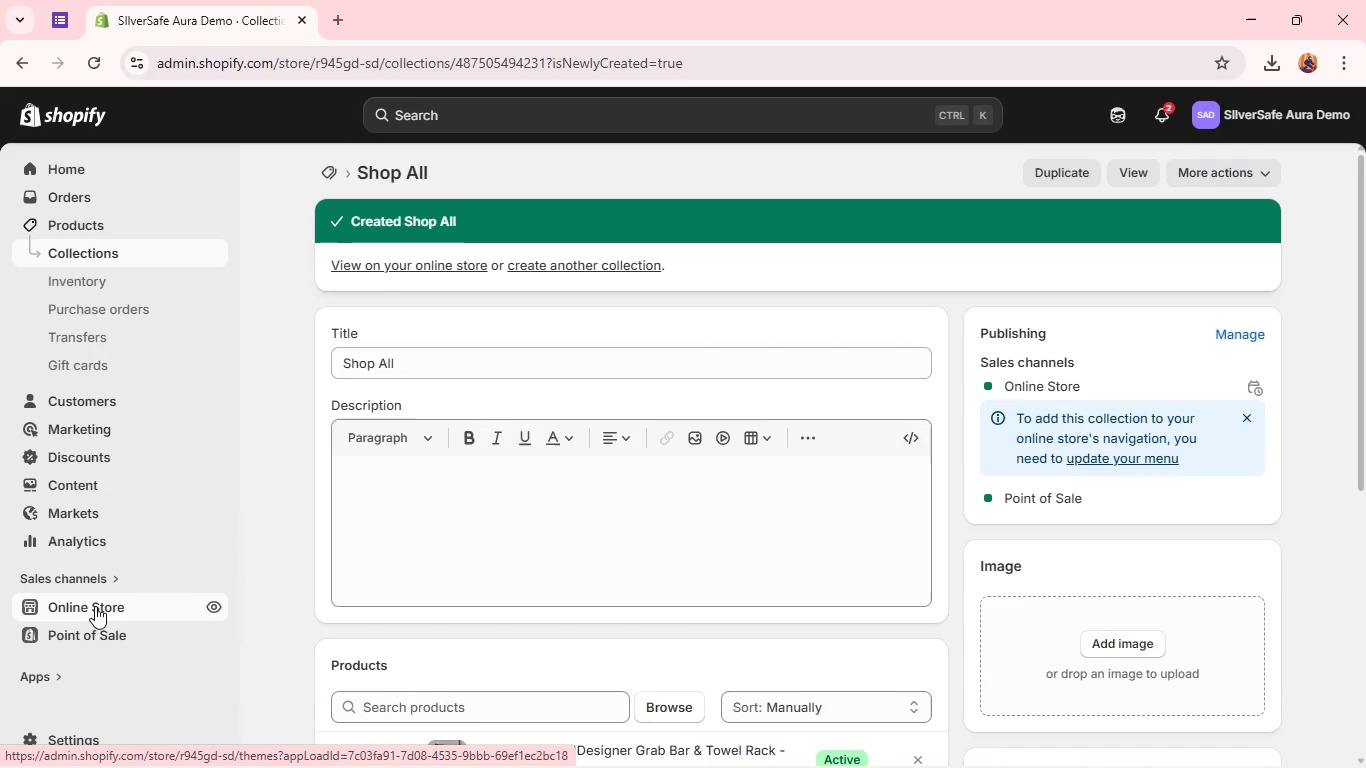 
left_click([72, 515])
 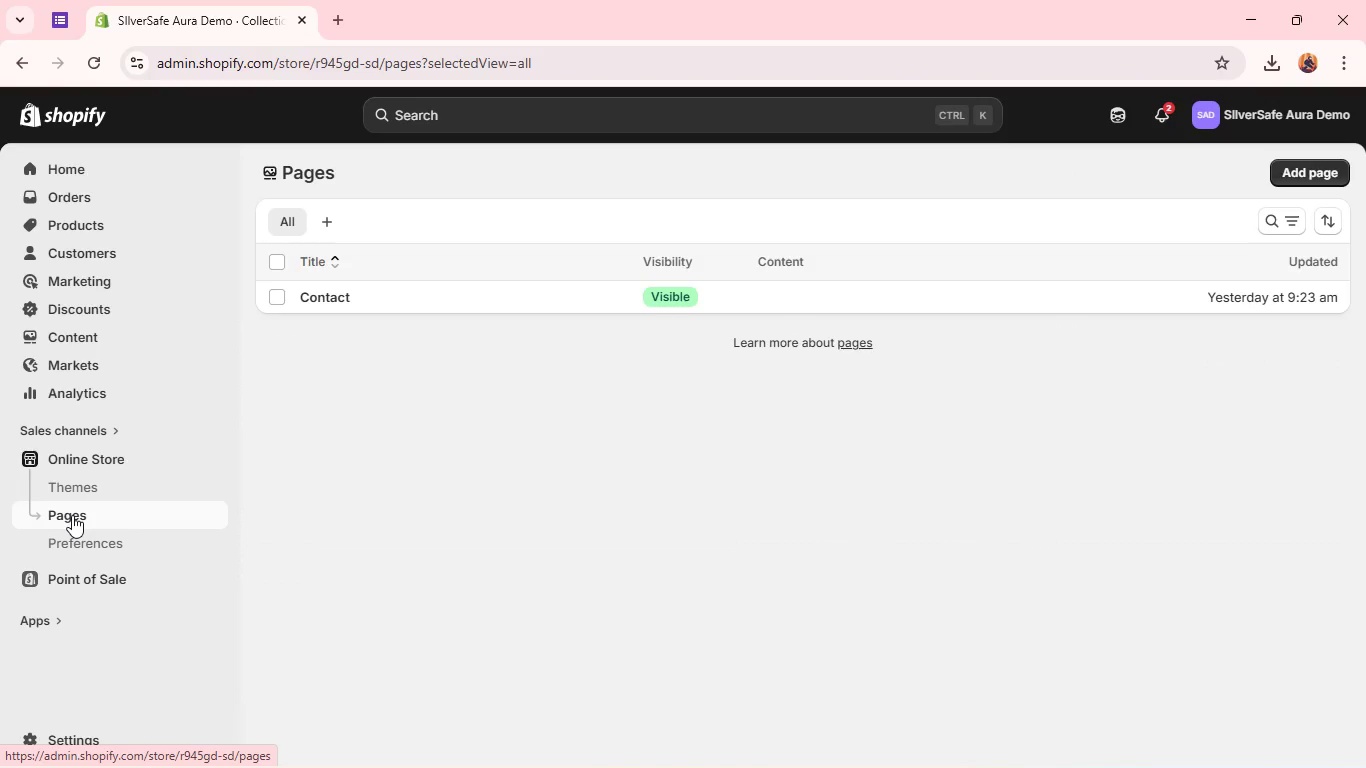 
wait(21.94)
 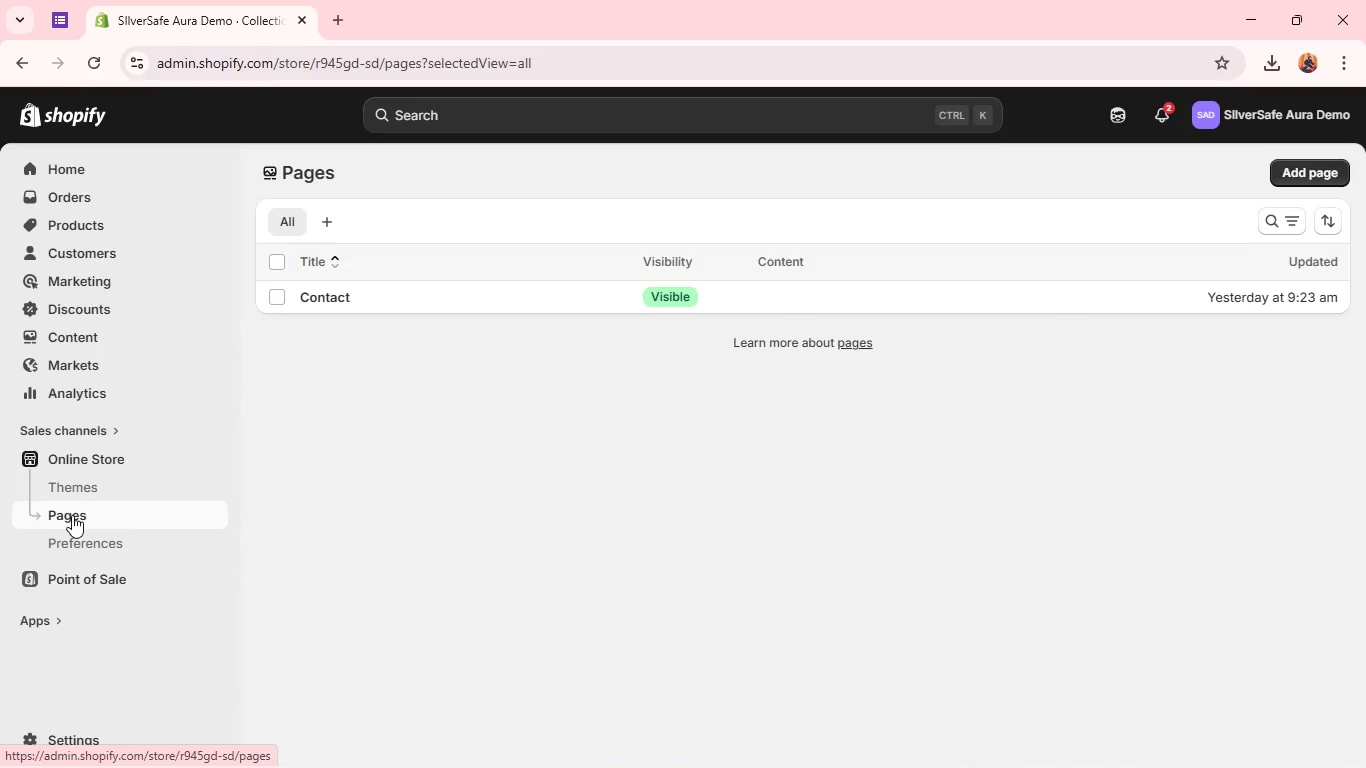 
left_click([1309, 173])
 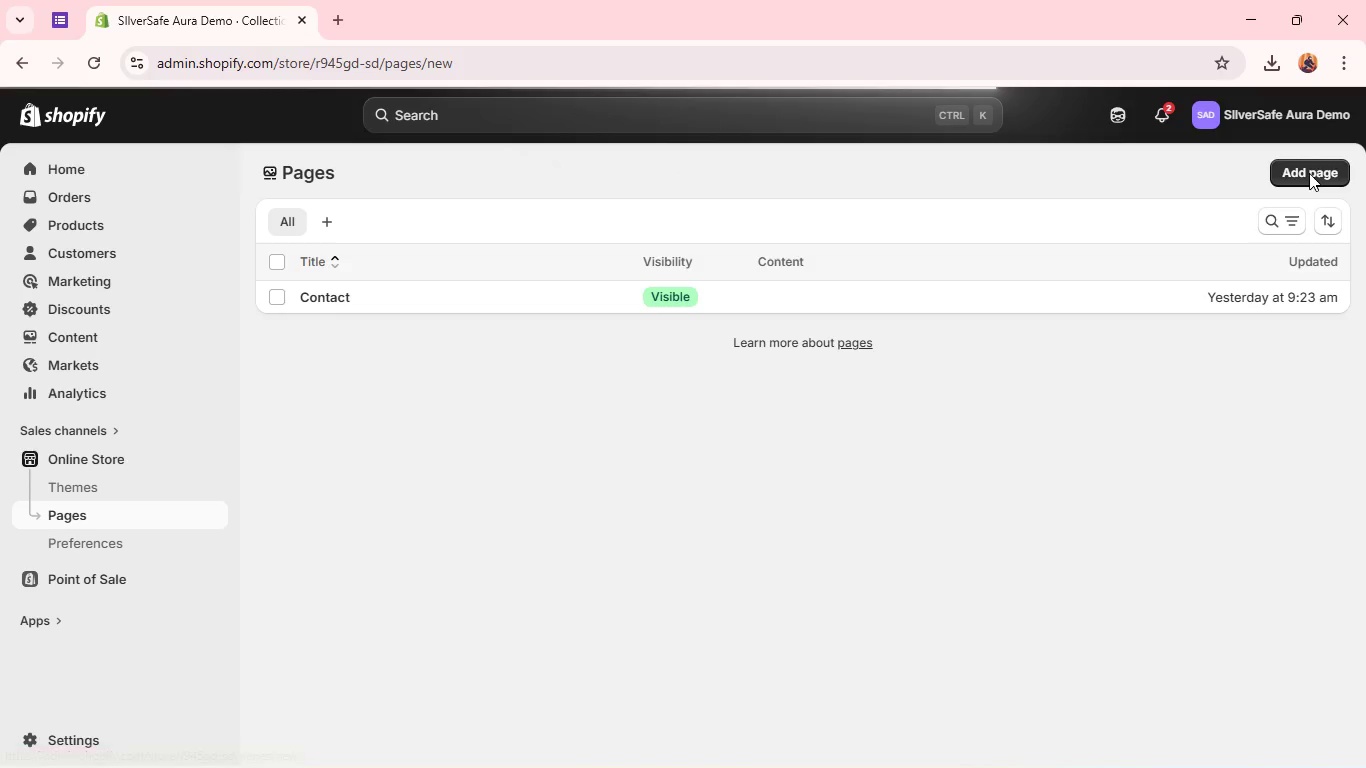 
wait(8.39)
 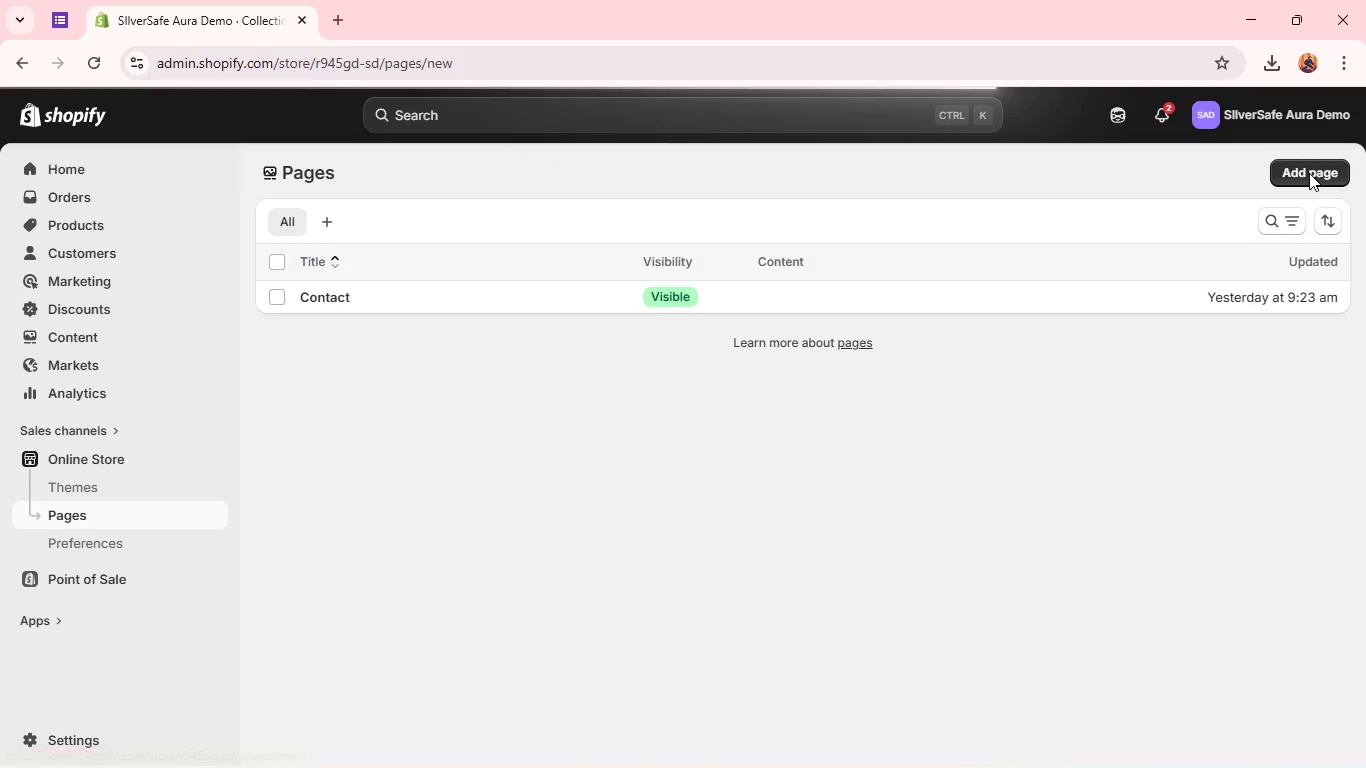 
left_click([642, 259])
 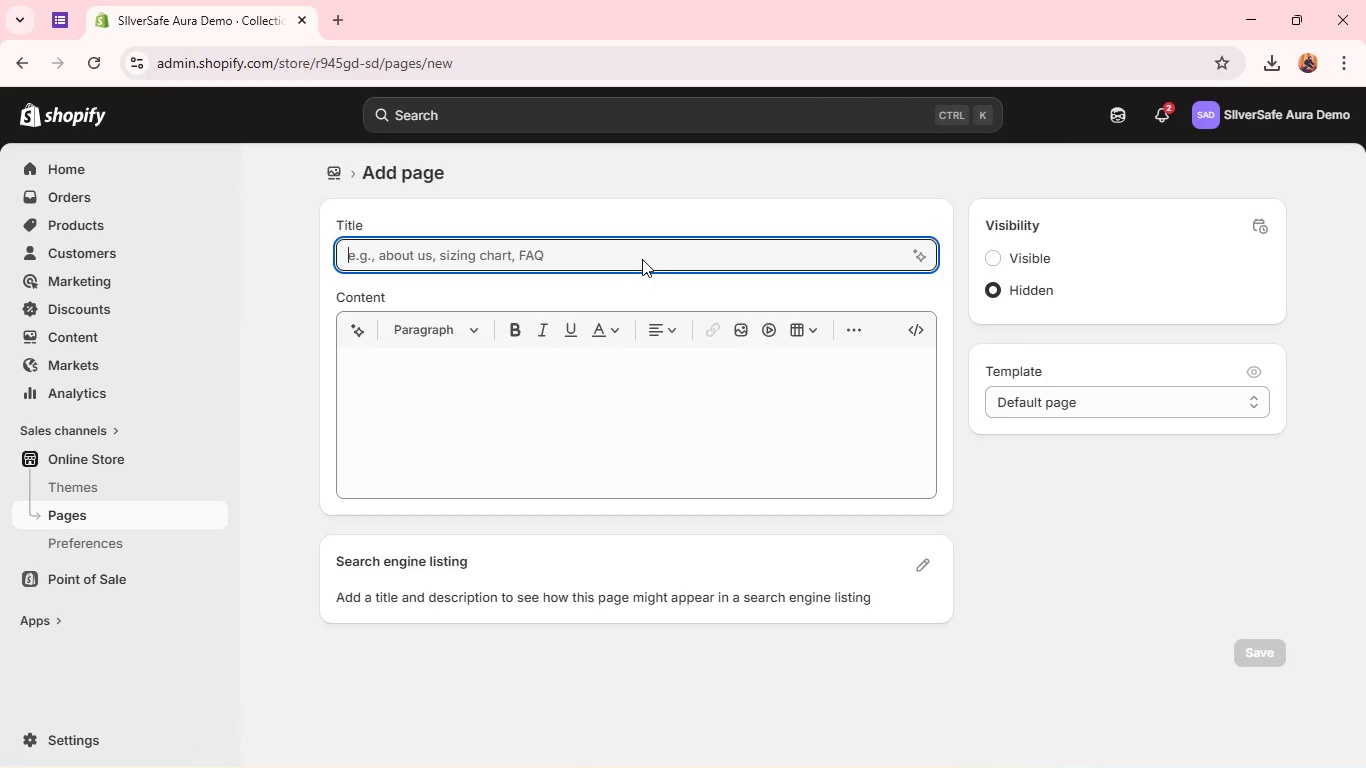 
type(Shipping Policy)
 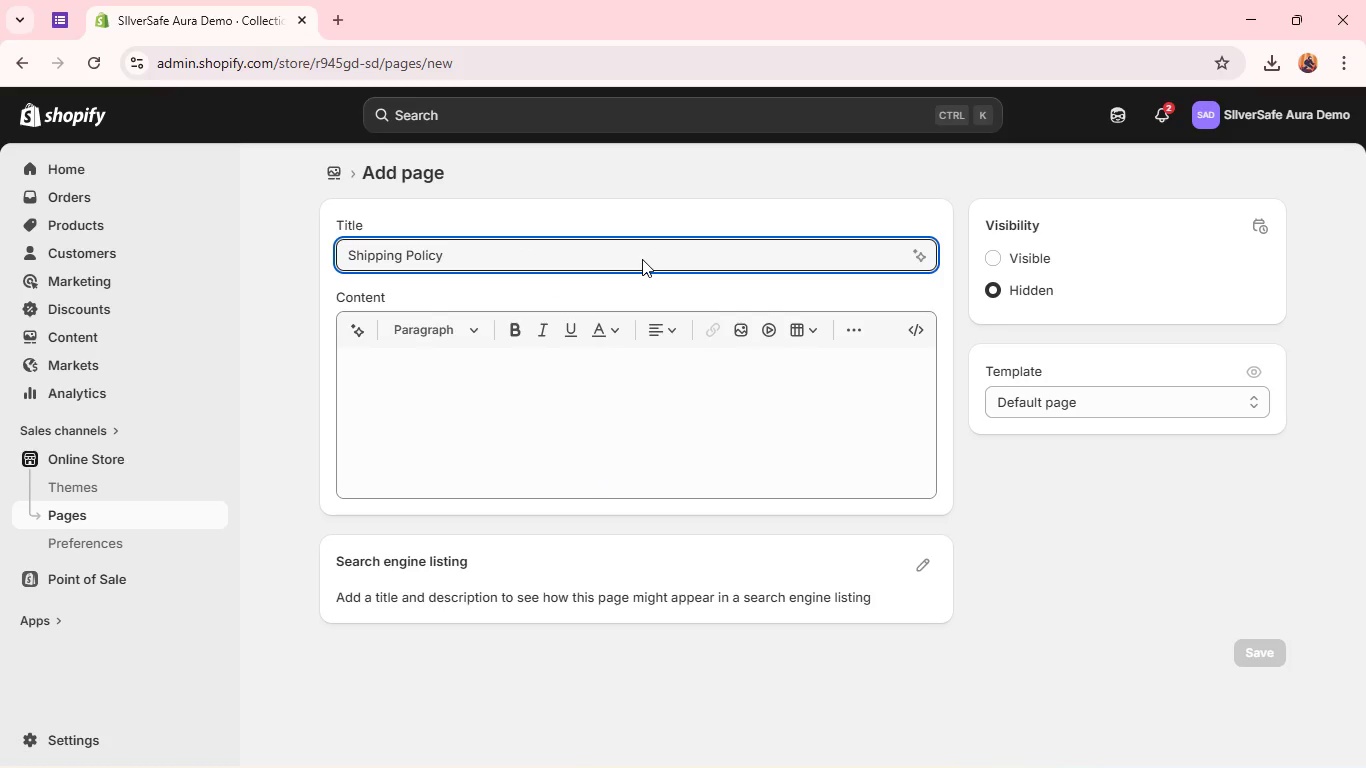 
left_click([535, 453])
 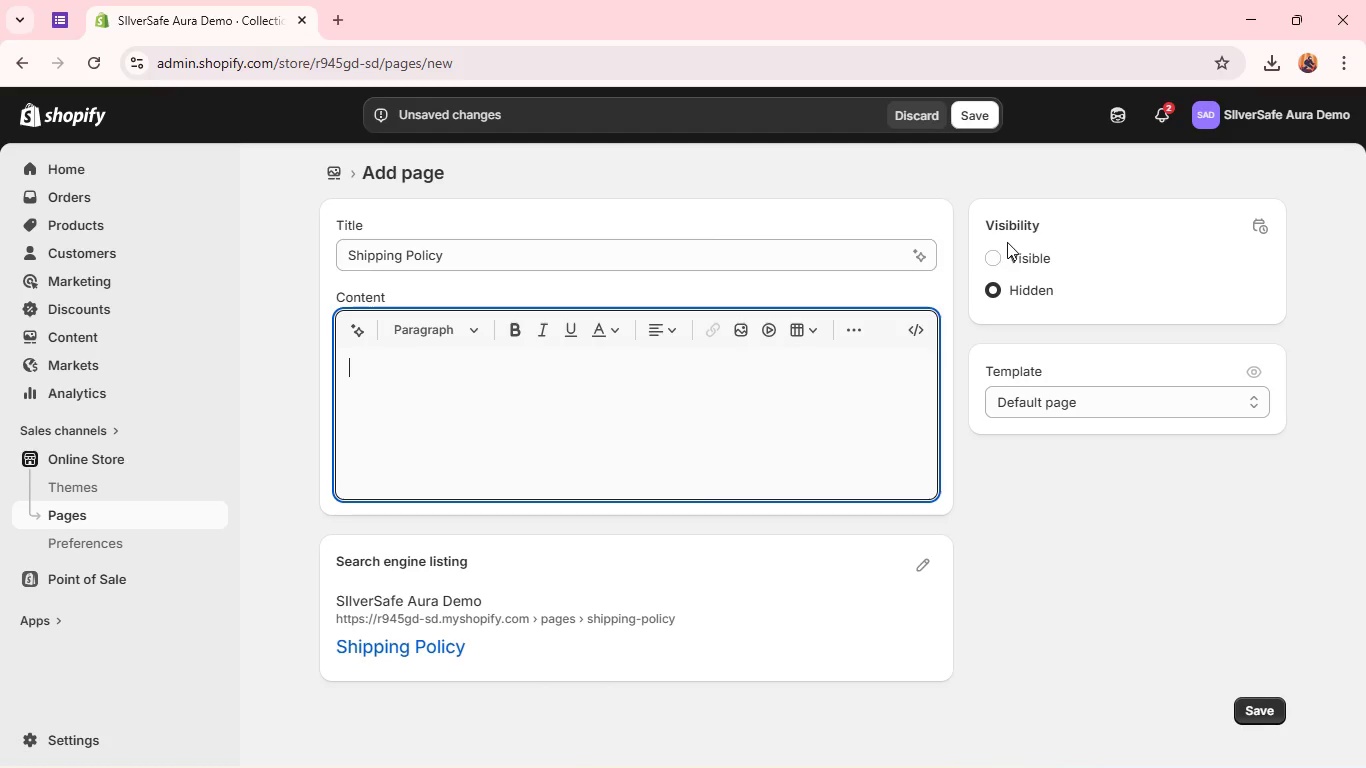 
left_click([1007, 247])
 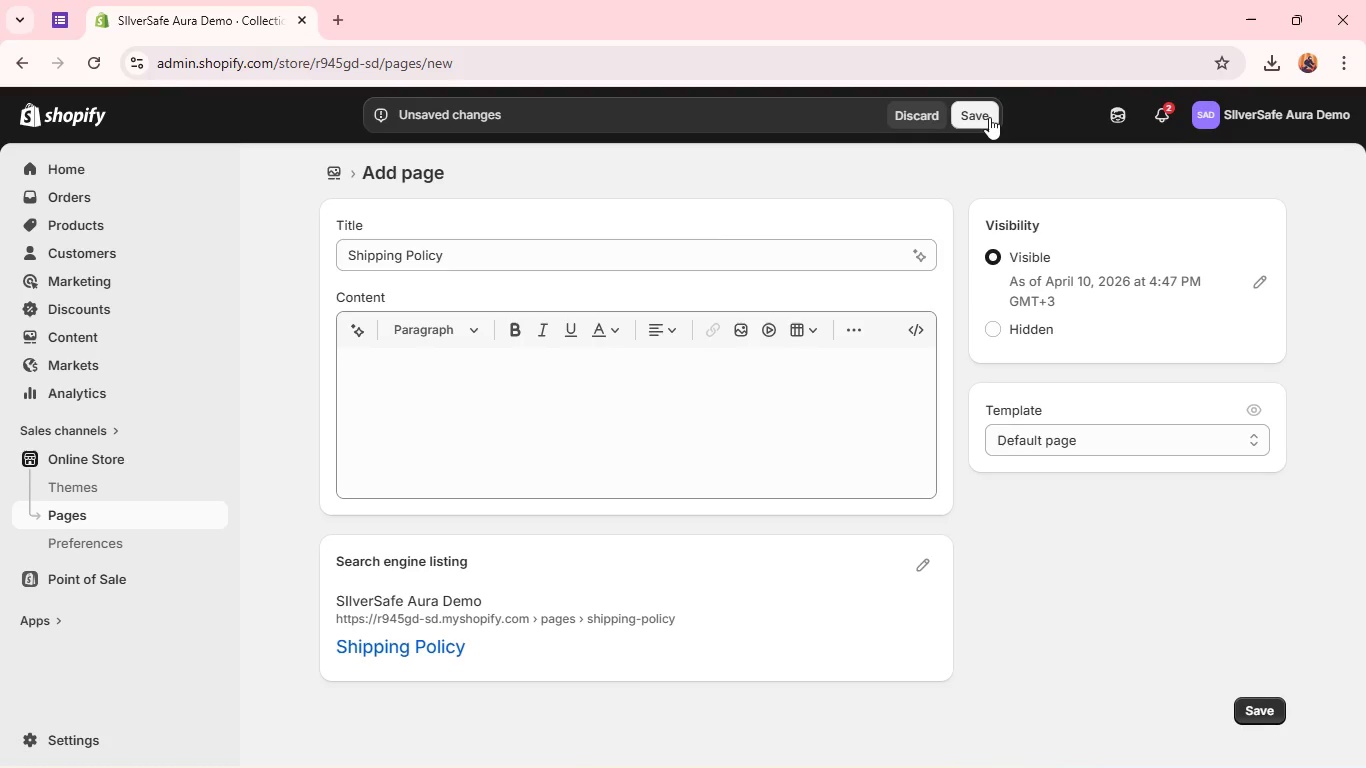 
left_click([989, 117])
 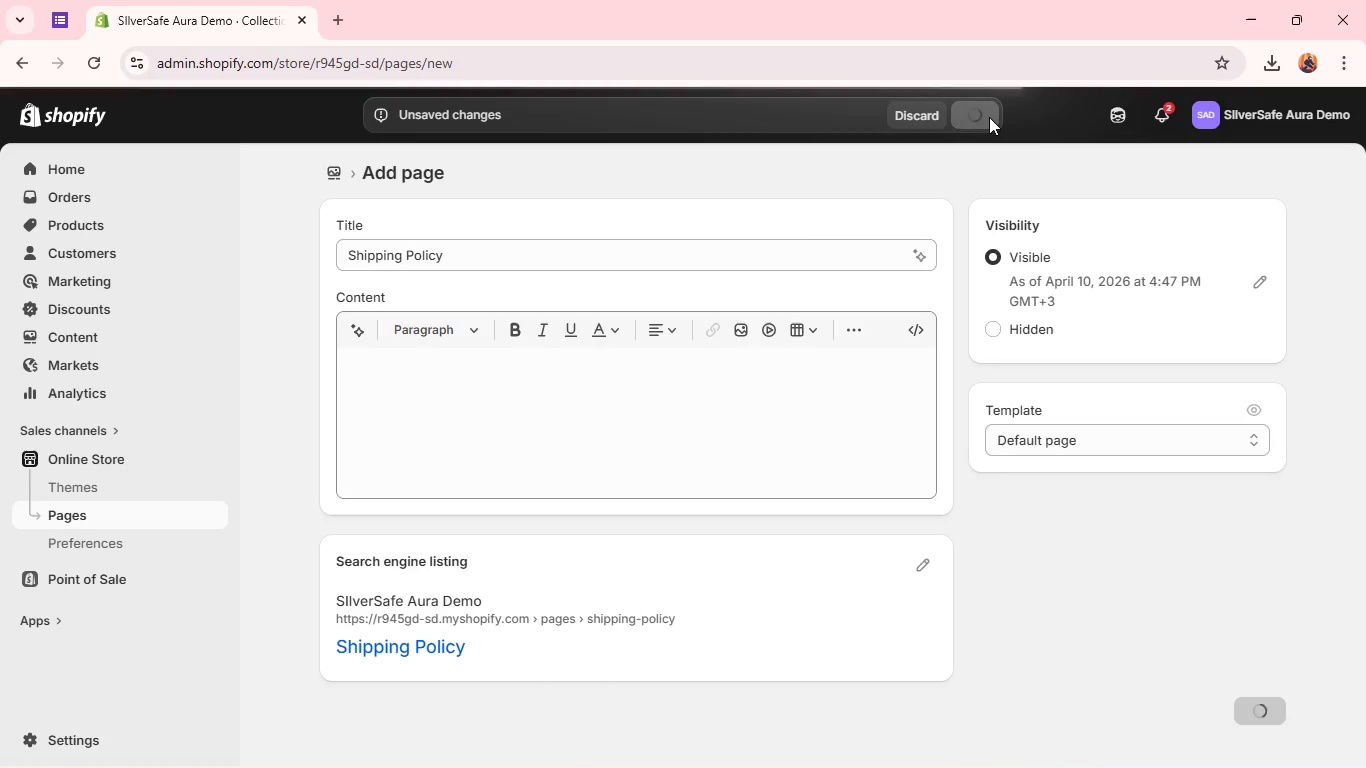 
wait(11.03)
 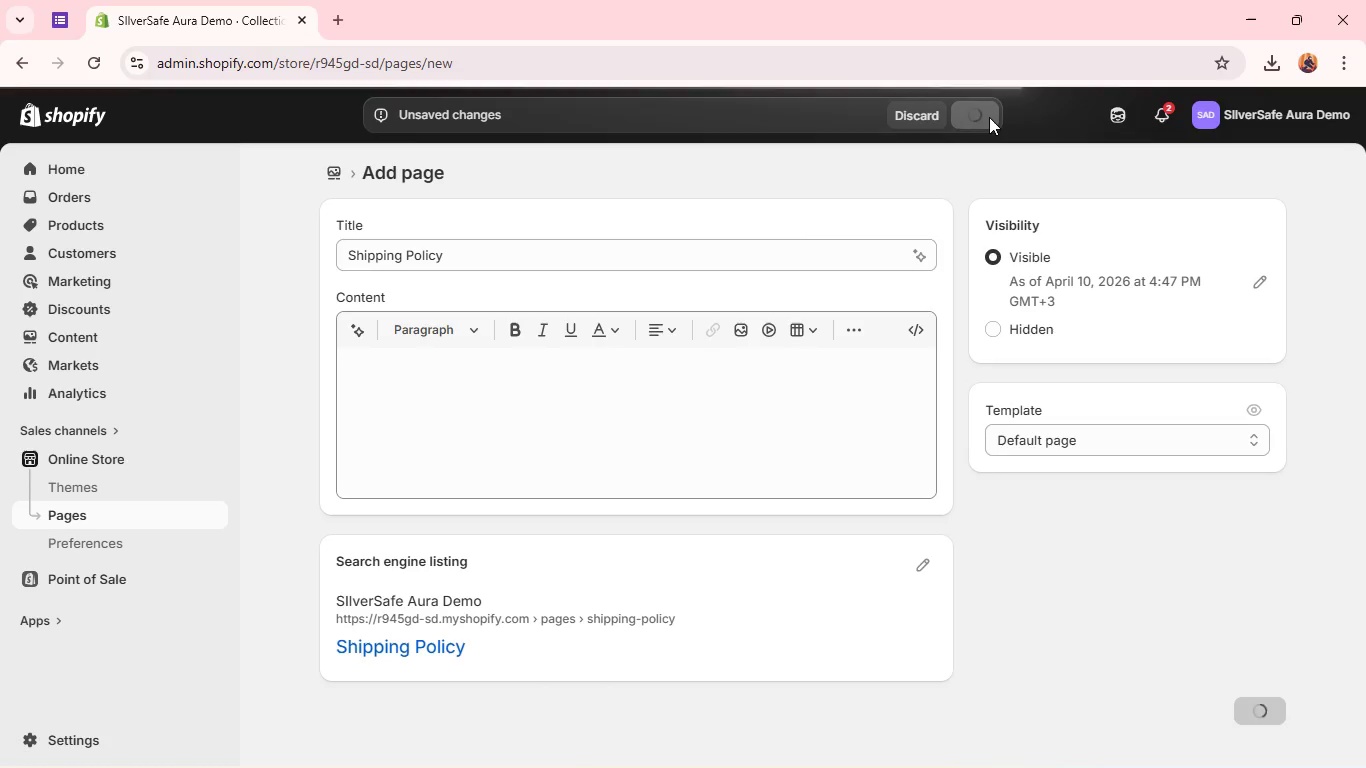 
left_click([62, 736])
 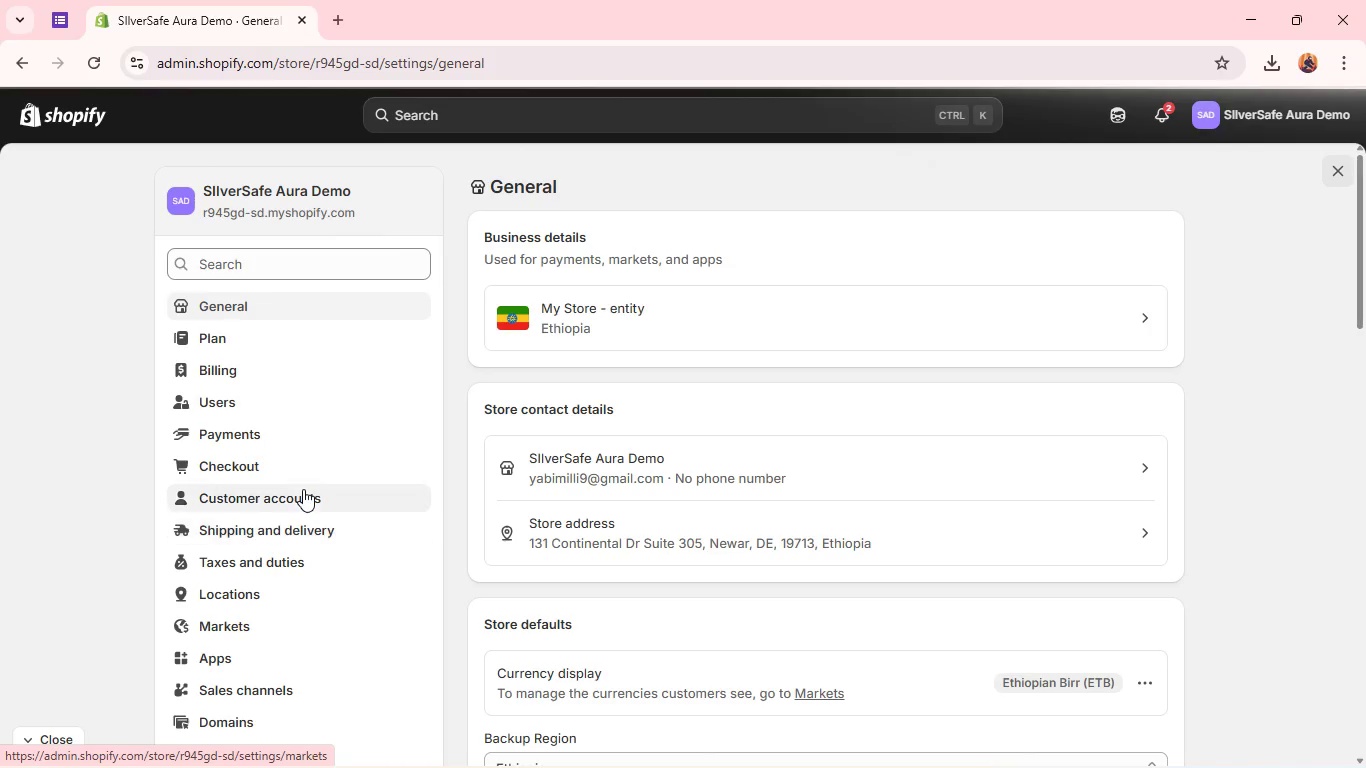 
wait(14.14)
 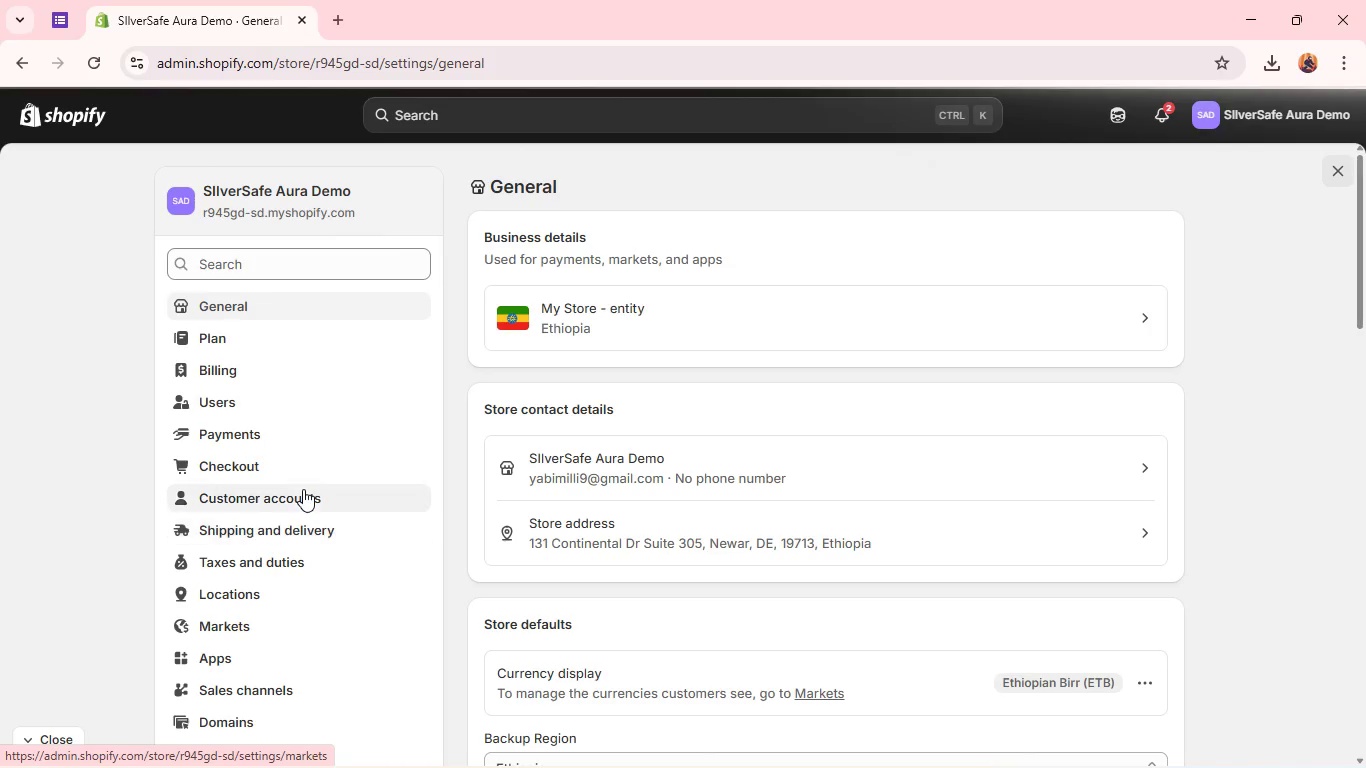 
left_click([245, 385])
 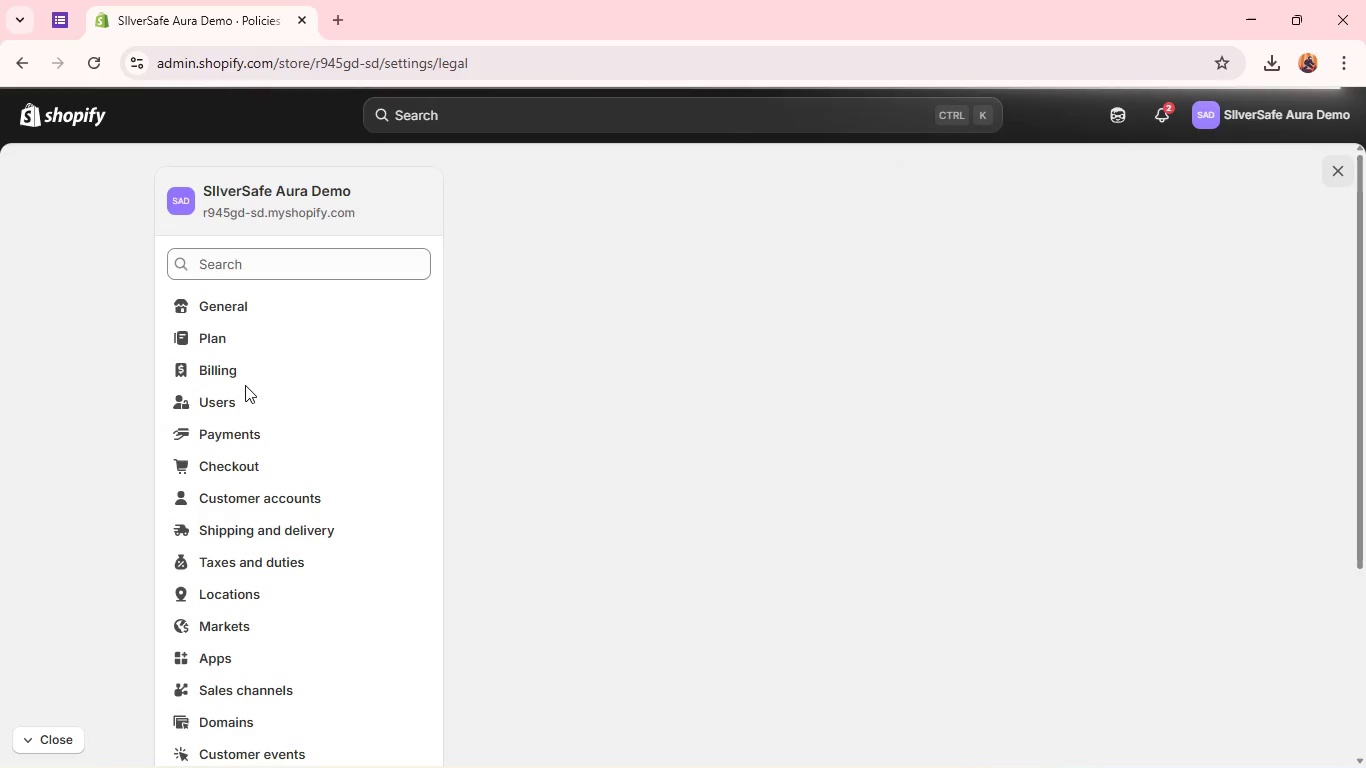 
wait(9.47)
 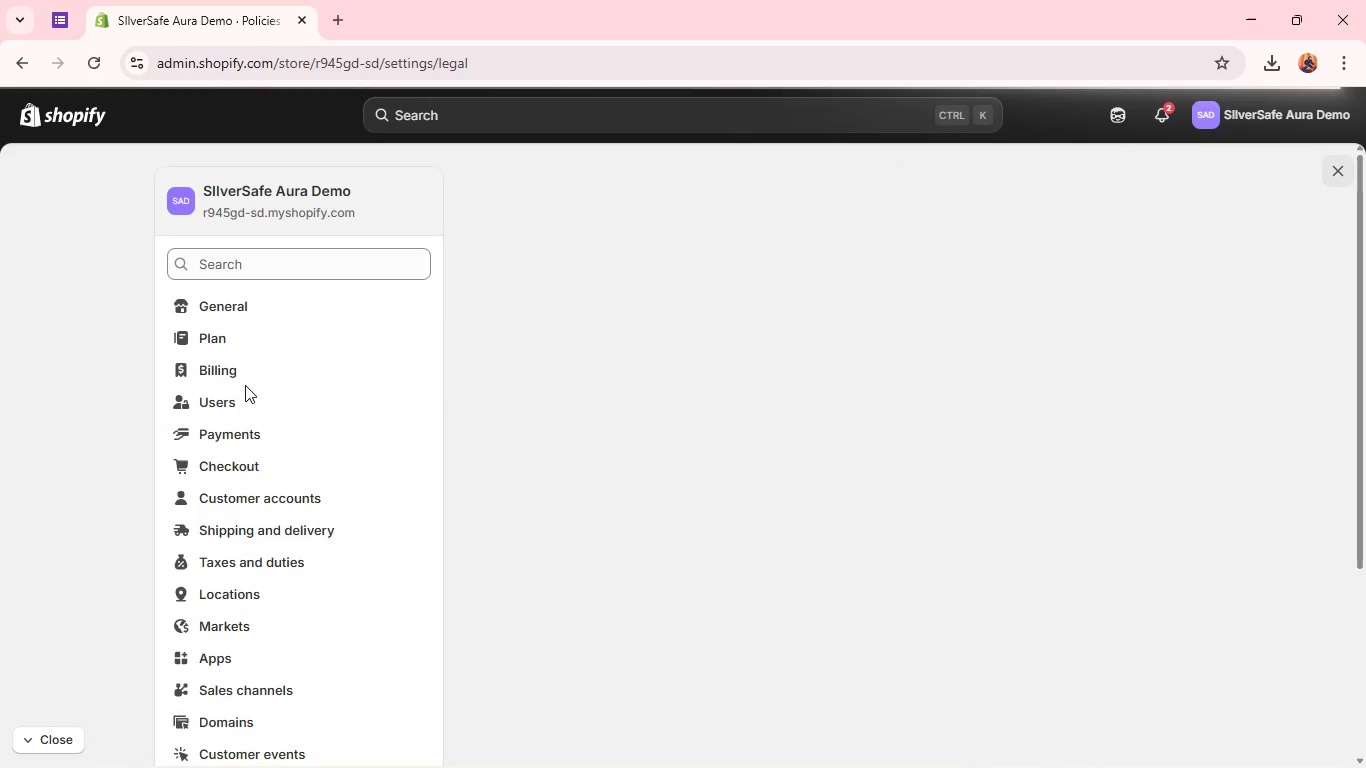 
left_click([990, 554])
 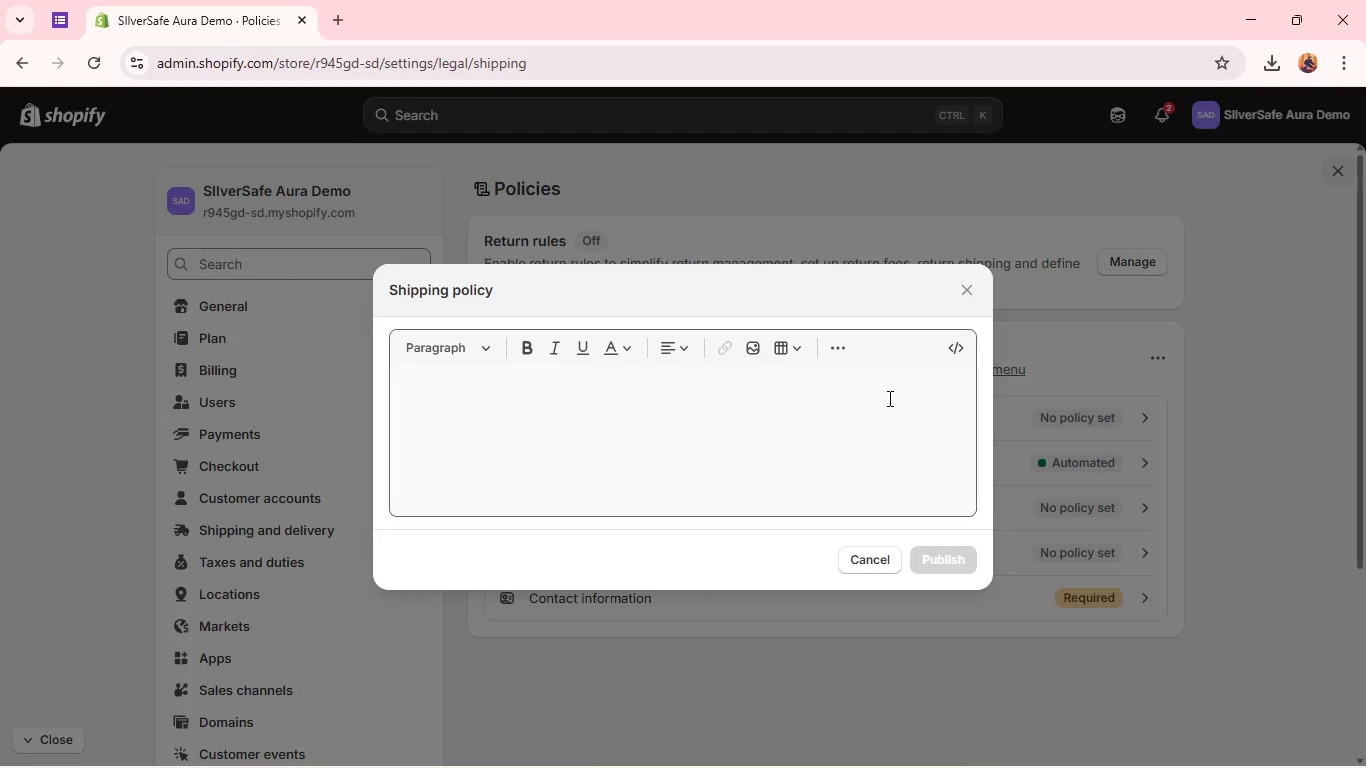 
wait(10.69)
 